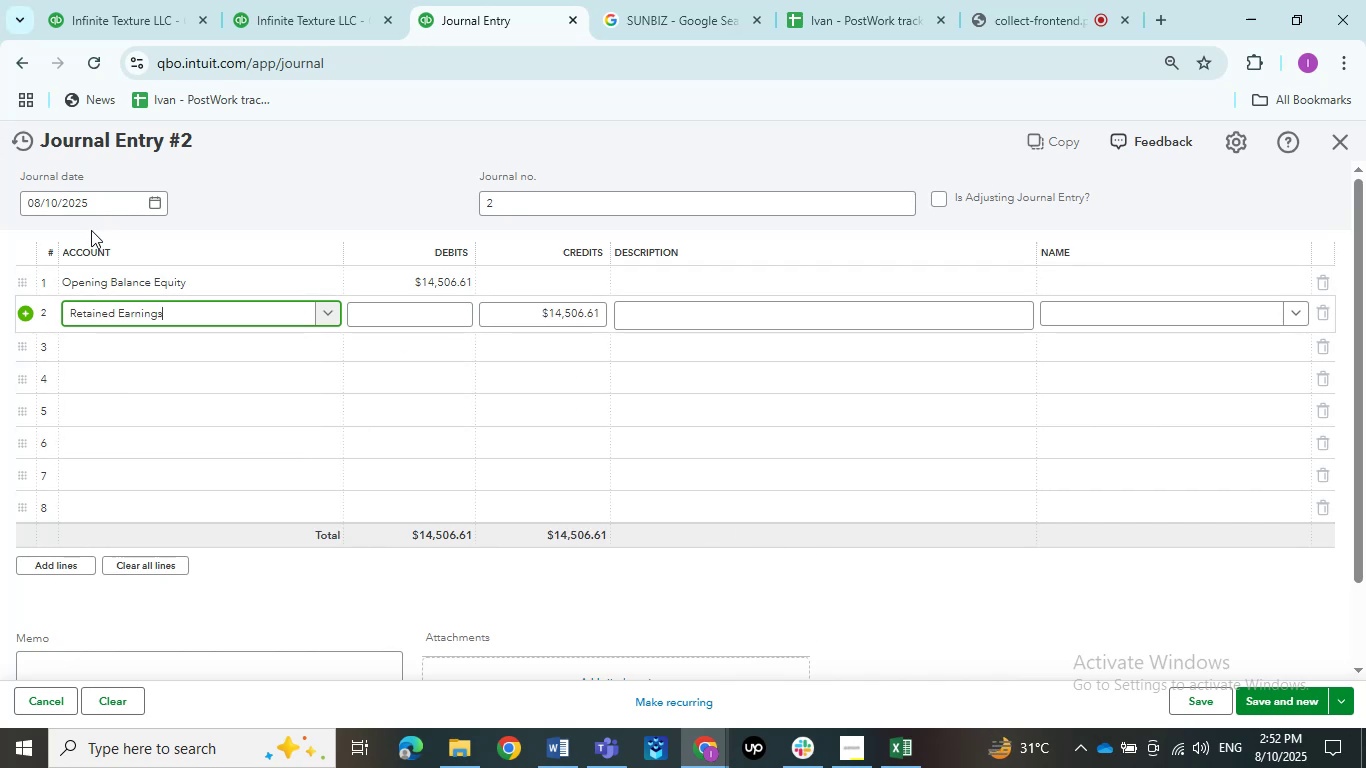 
left_click_drag(start_coordinate=[108, 206], to_coordinate=[0, 200])
 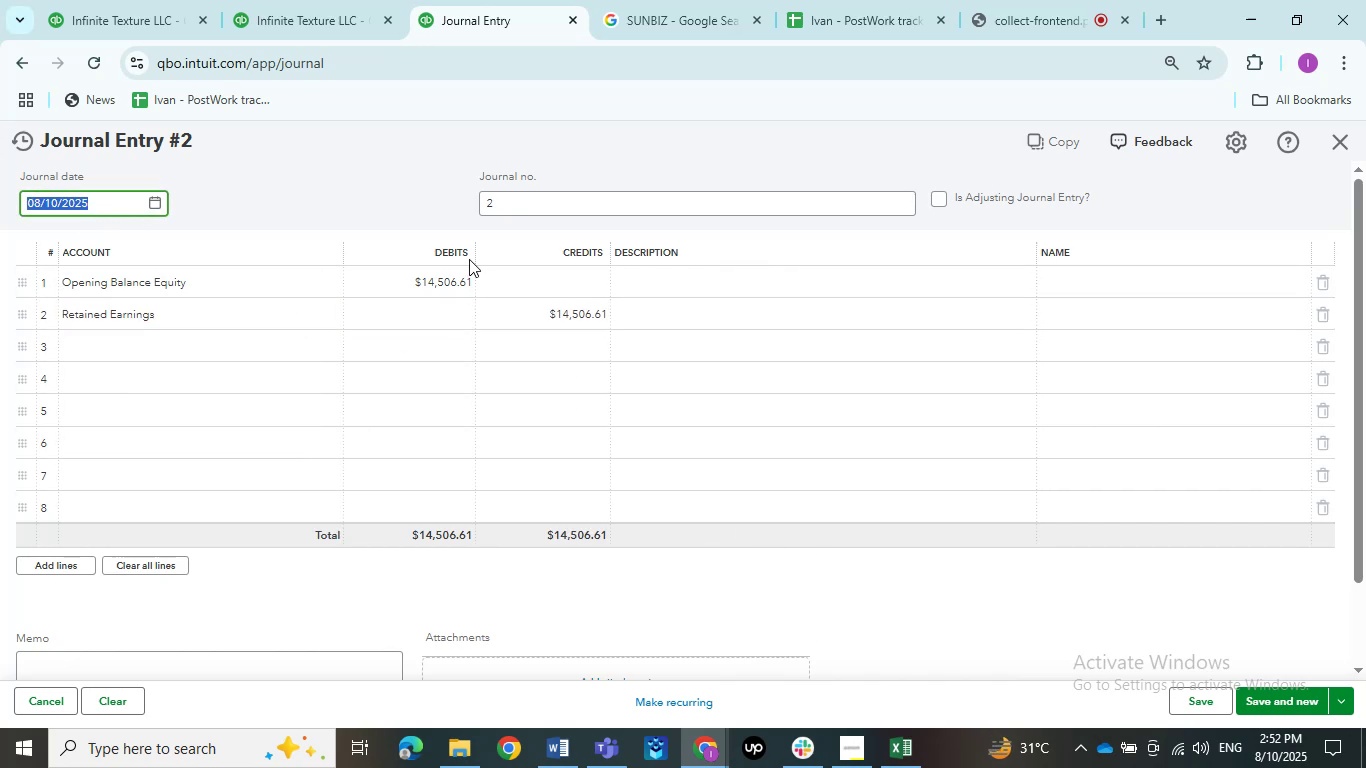 
key(Numpad0)
 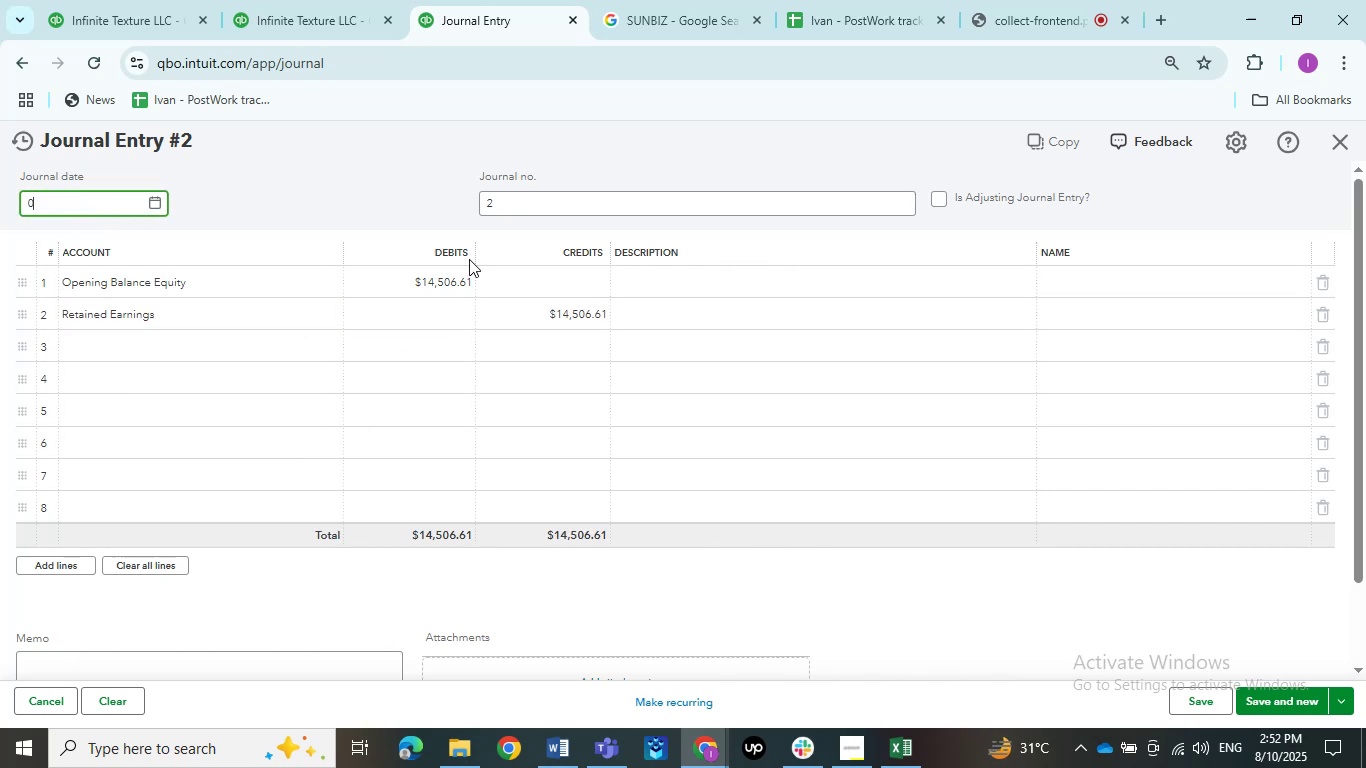 
key(Numpad1)
 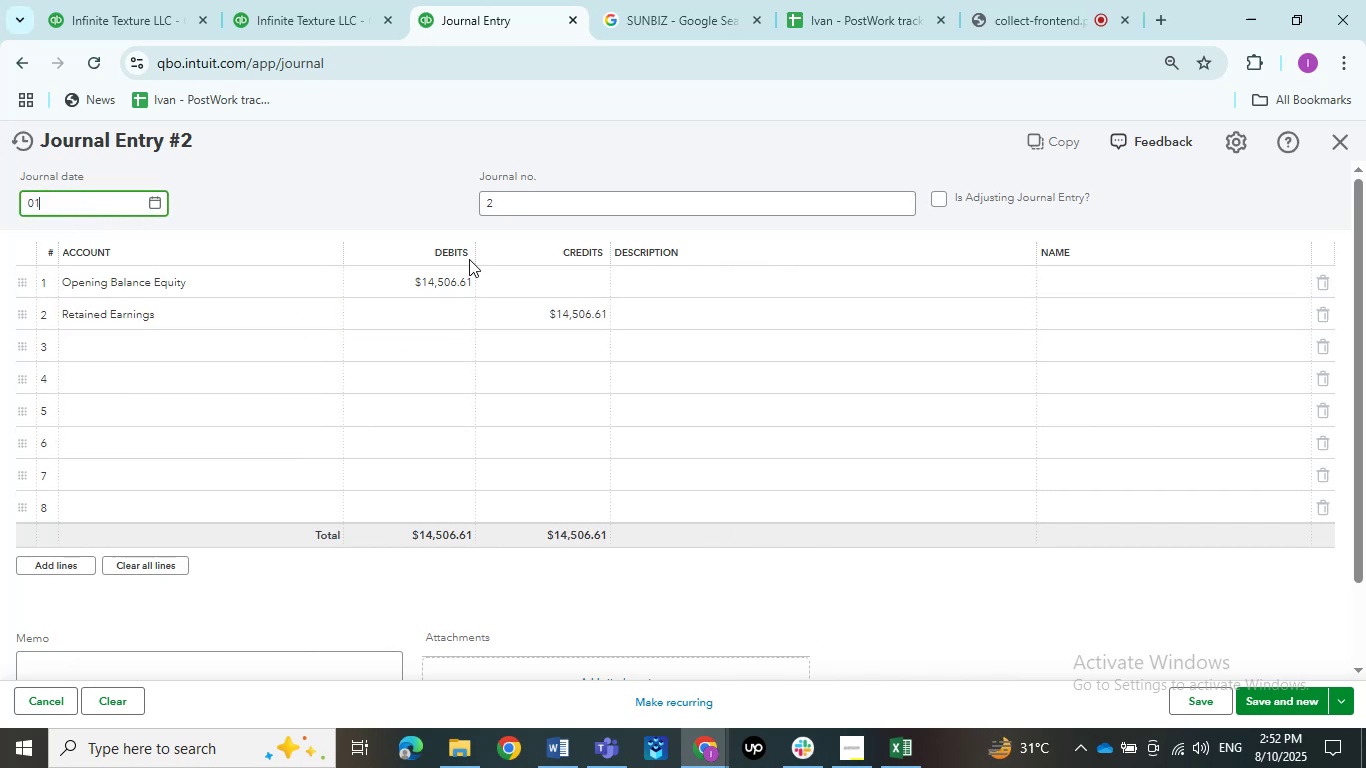 
key(NumpadDivide)
 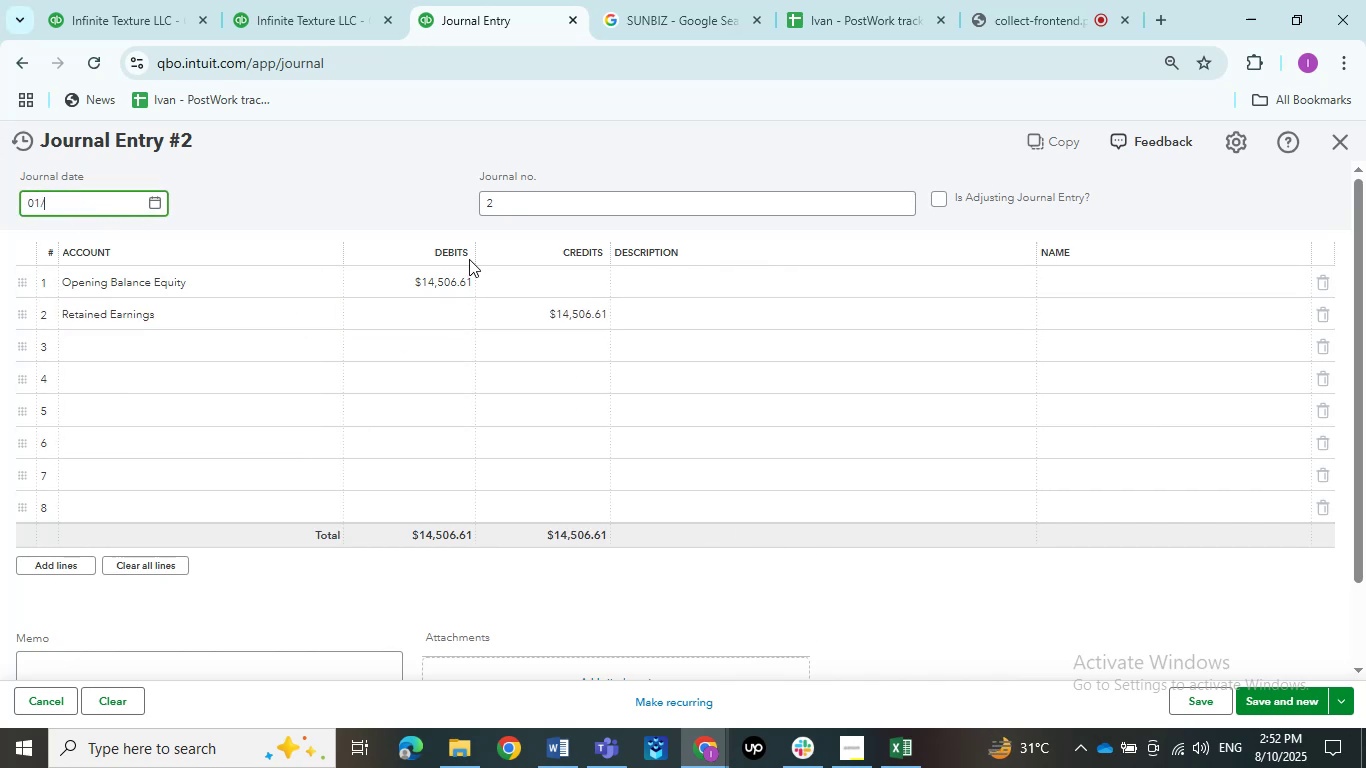 
key(Numpad0)
 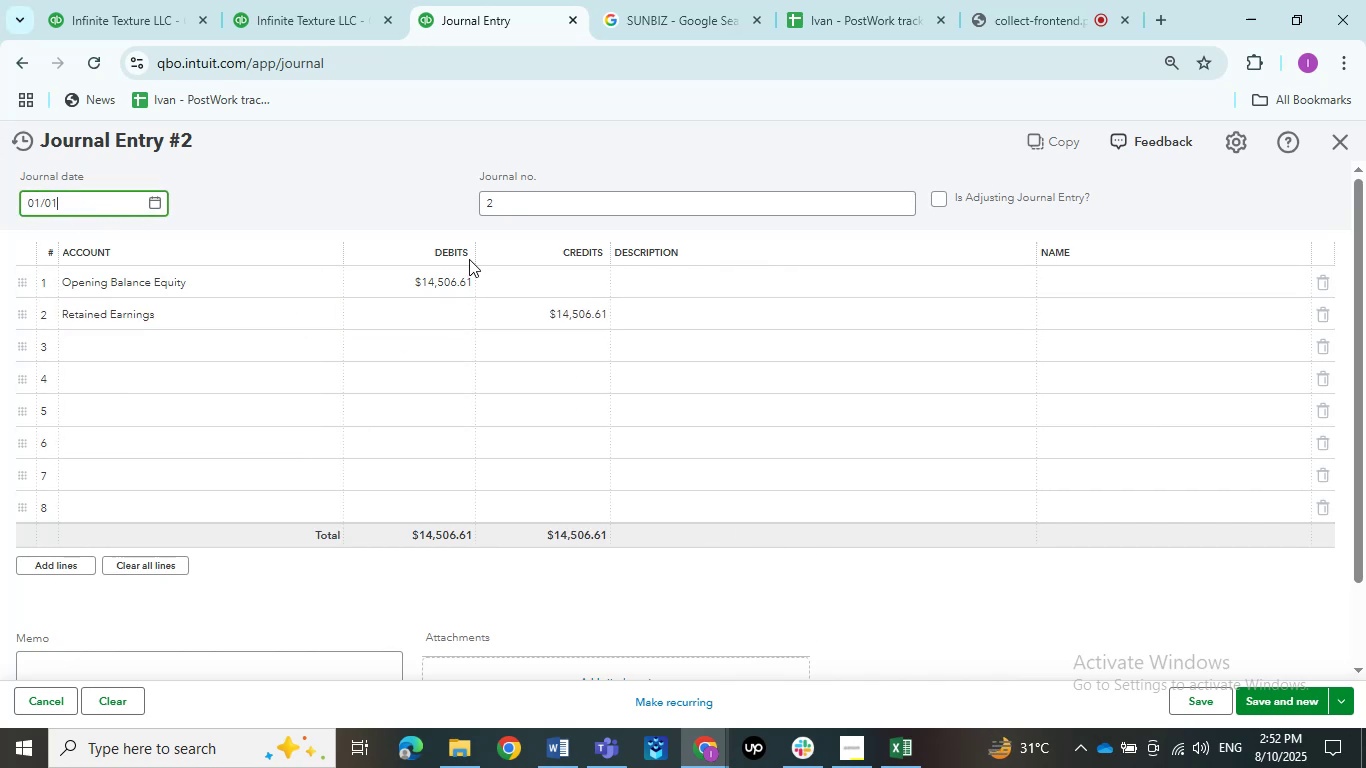 
key(Numpad1)
 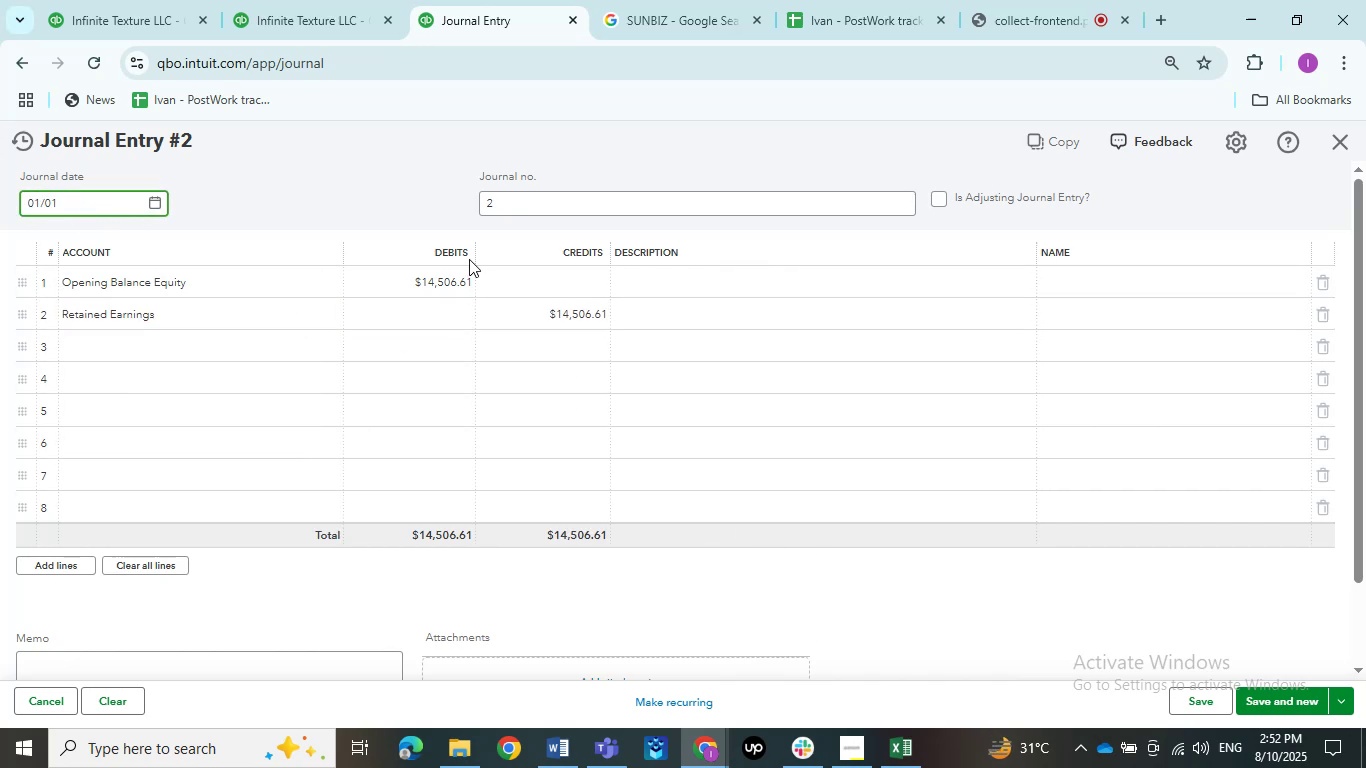 
key(Backspace)
 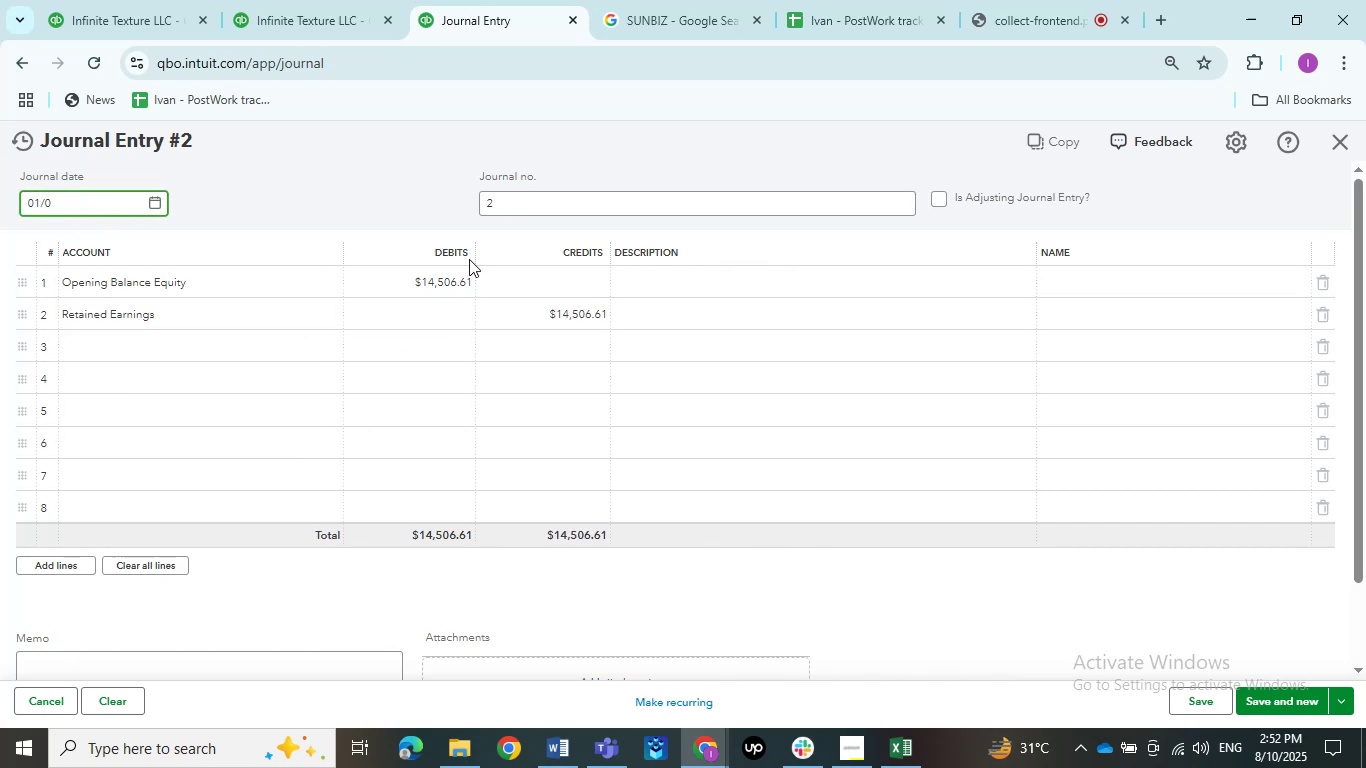 
key(Backspace)
 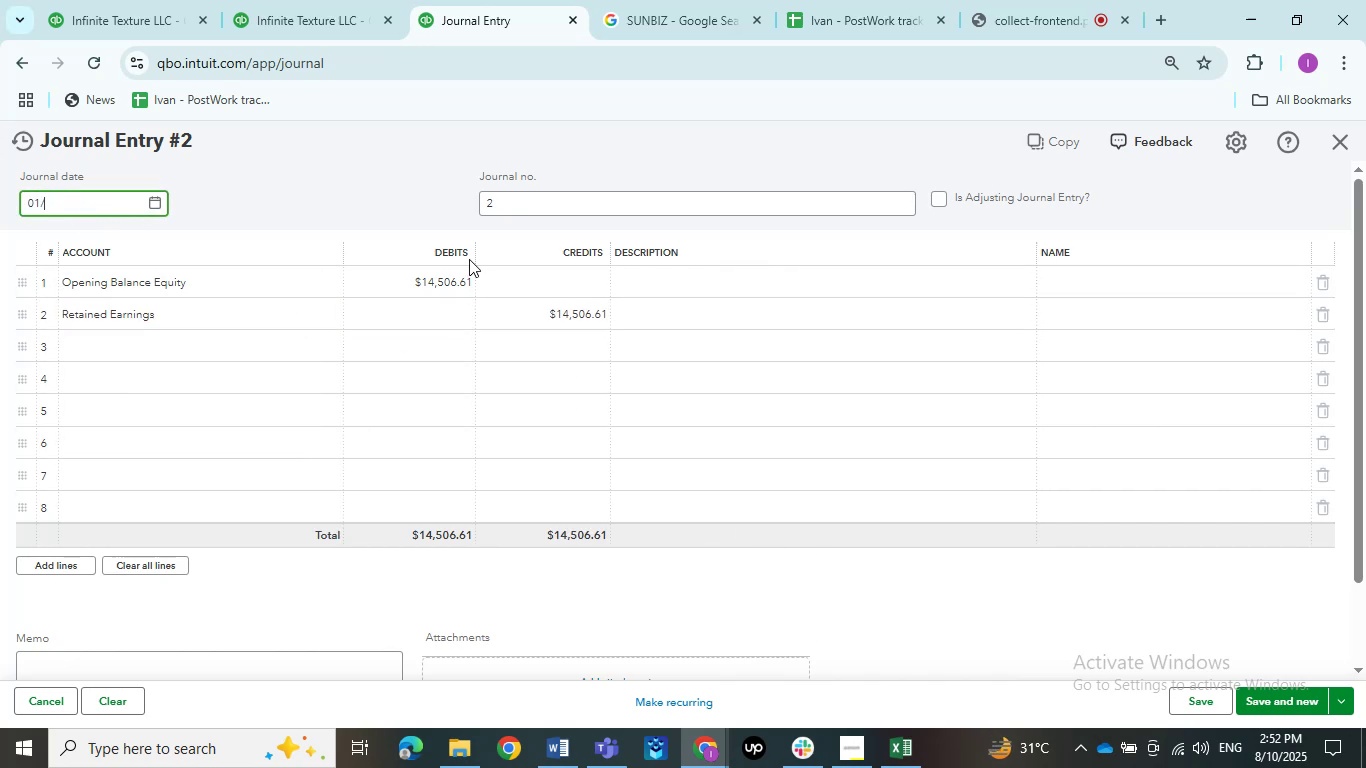 
key(Backspace)
 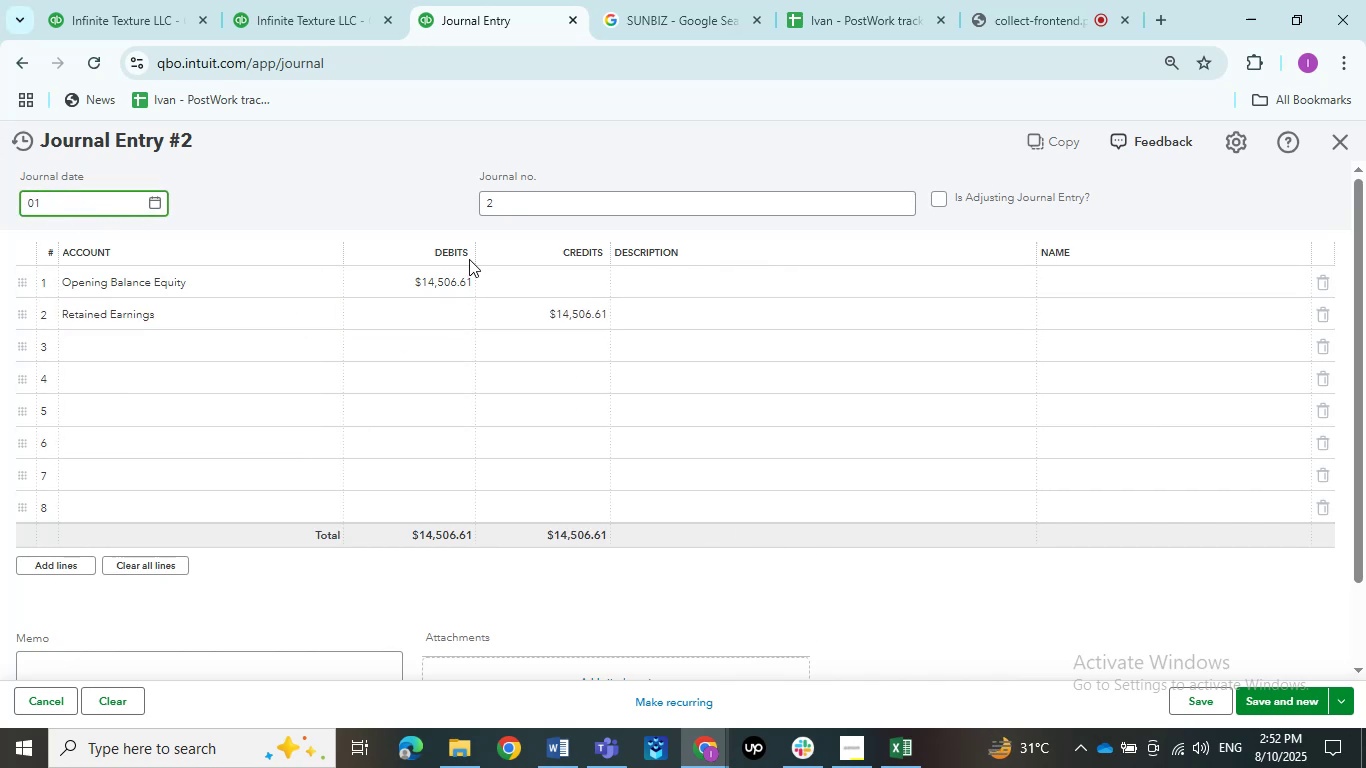 
key(Backspace)
 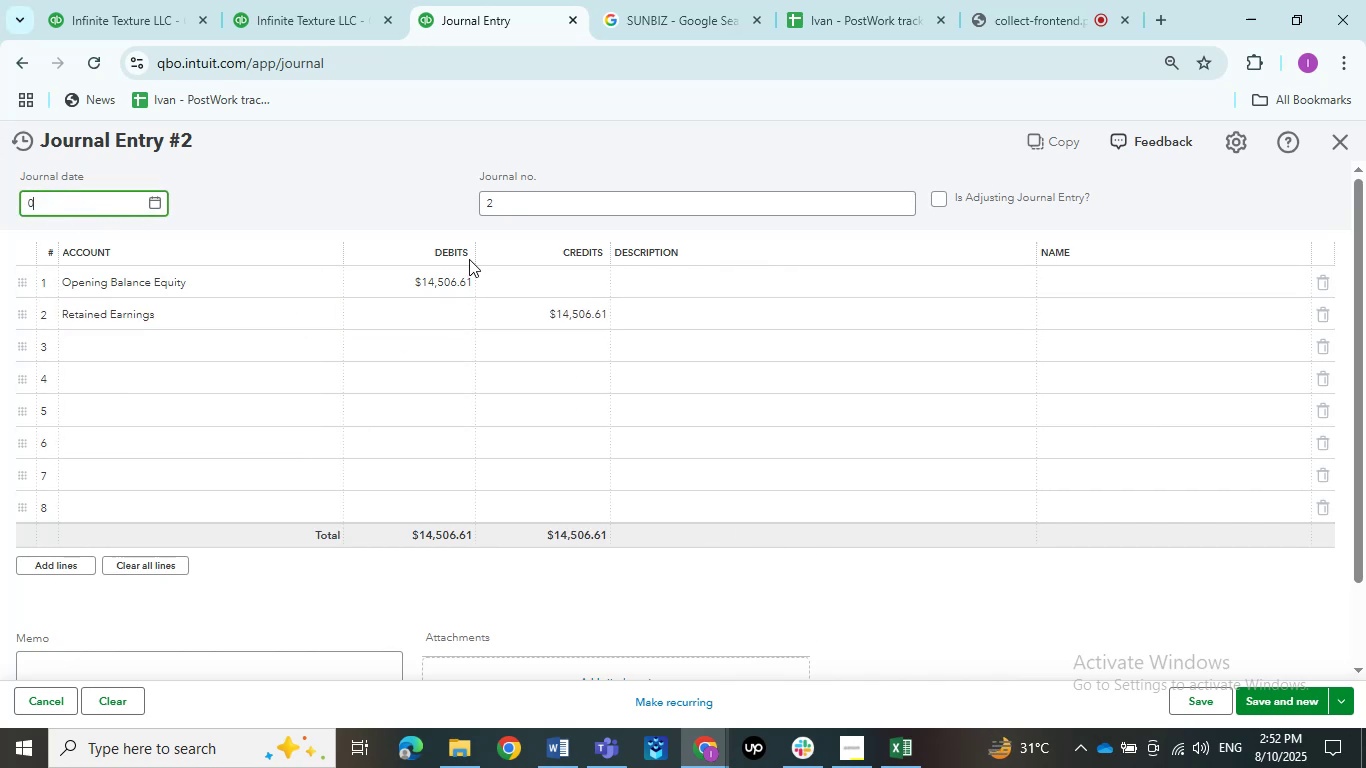 
key(Numpad8)
 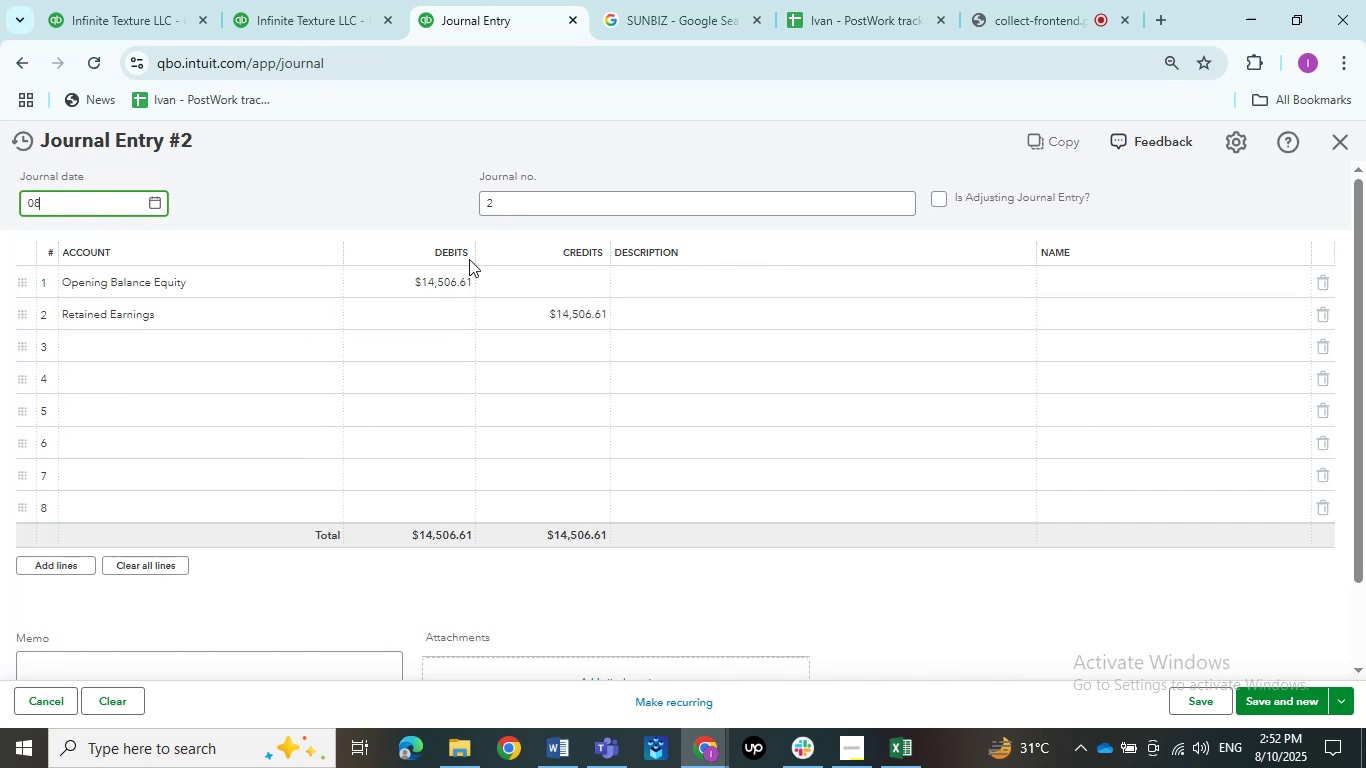 
key(NumpadDivide)
 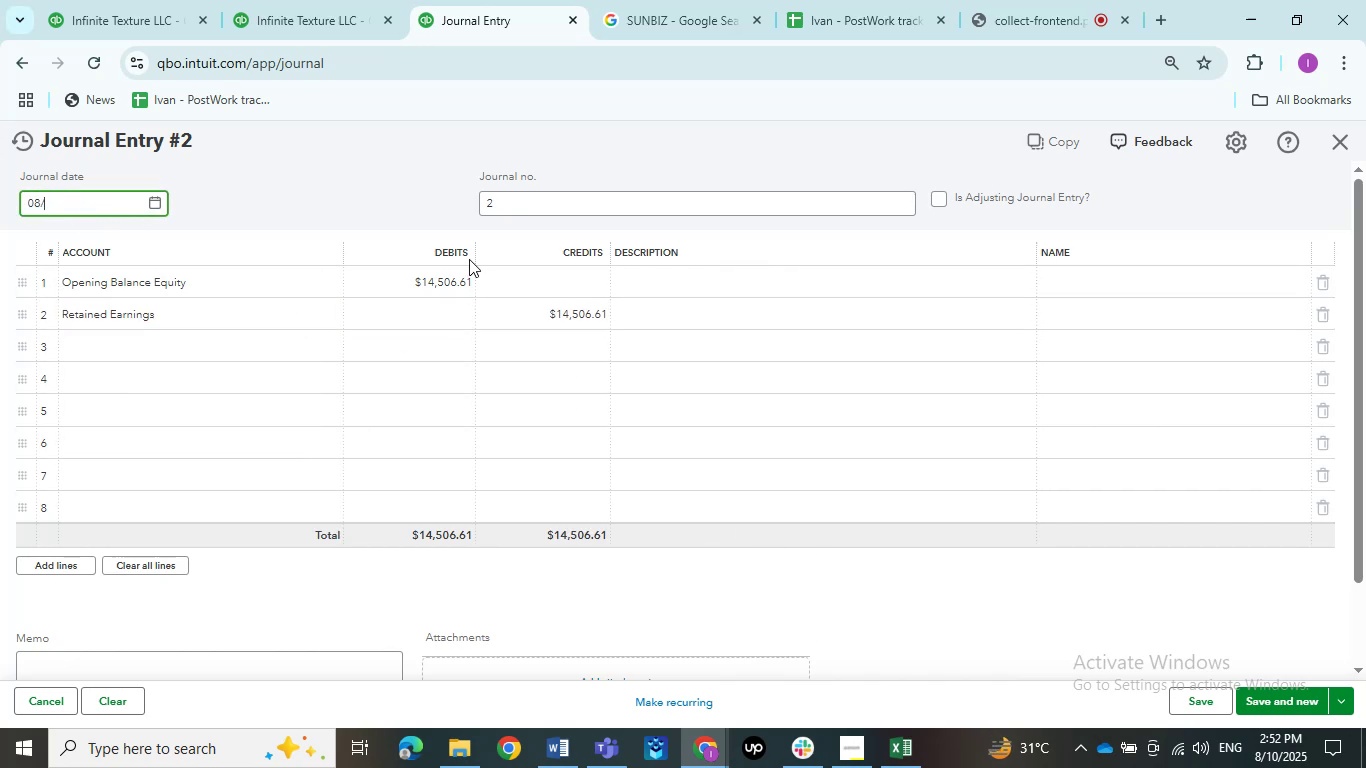 
key(Numpad3)
 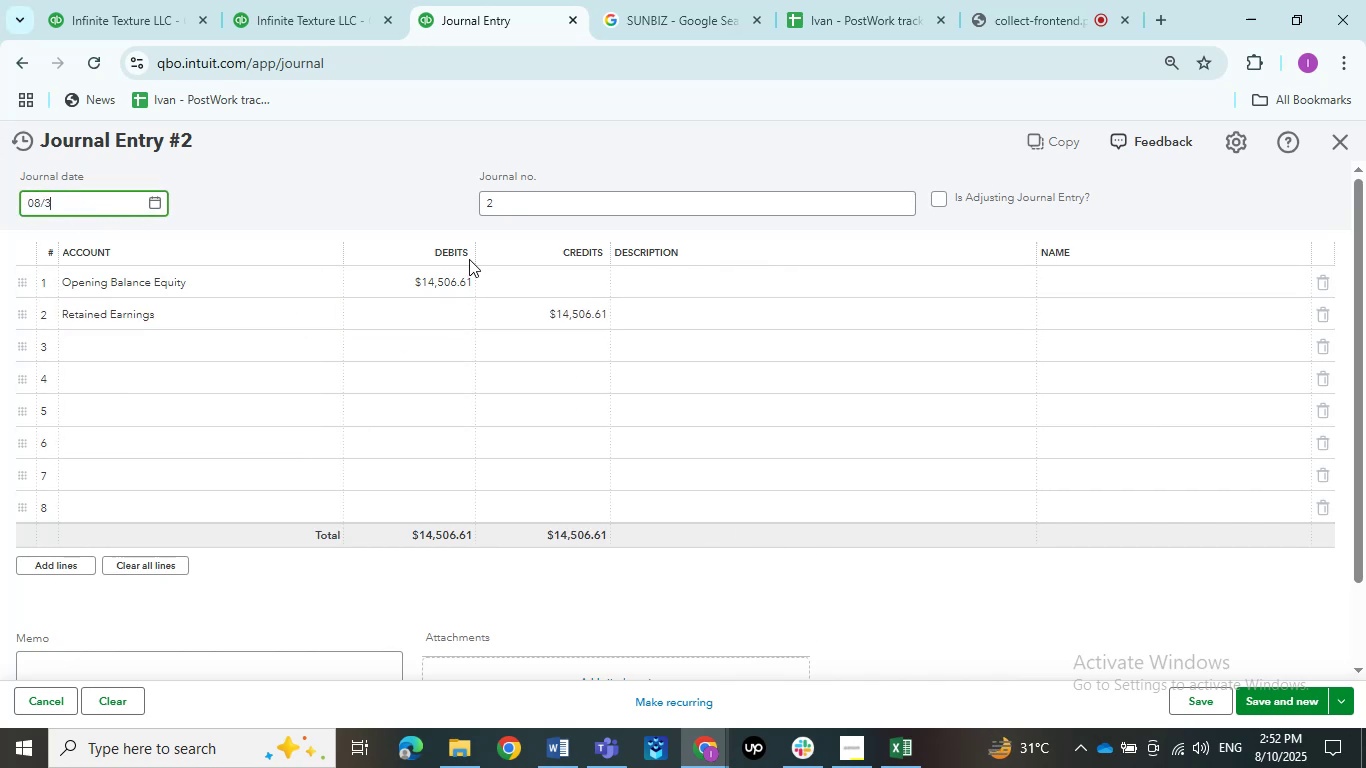 
key(Numpad0)
 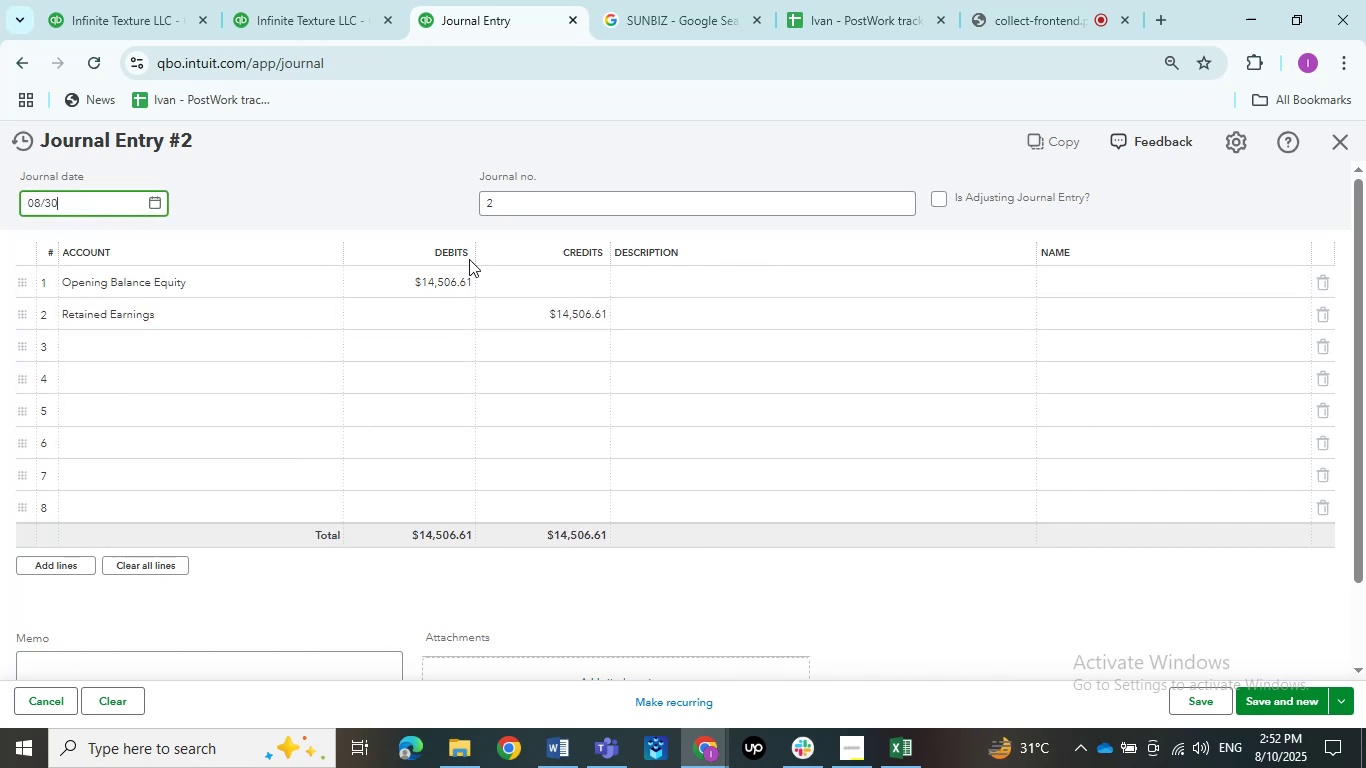 
key(NumpadDivide)
 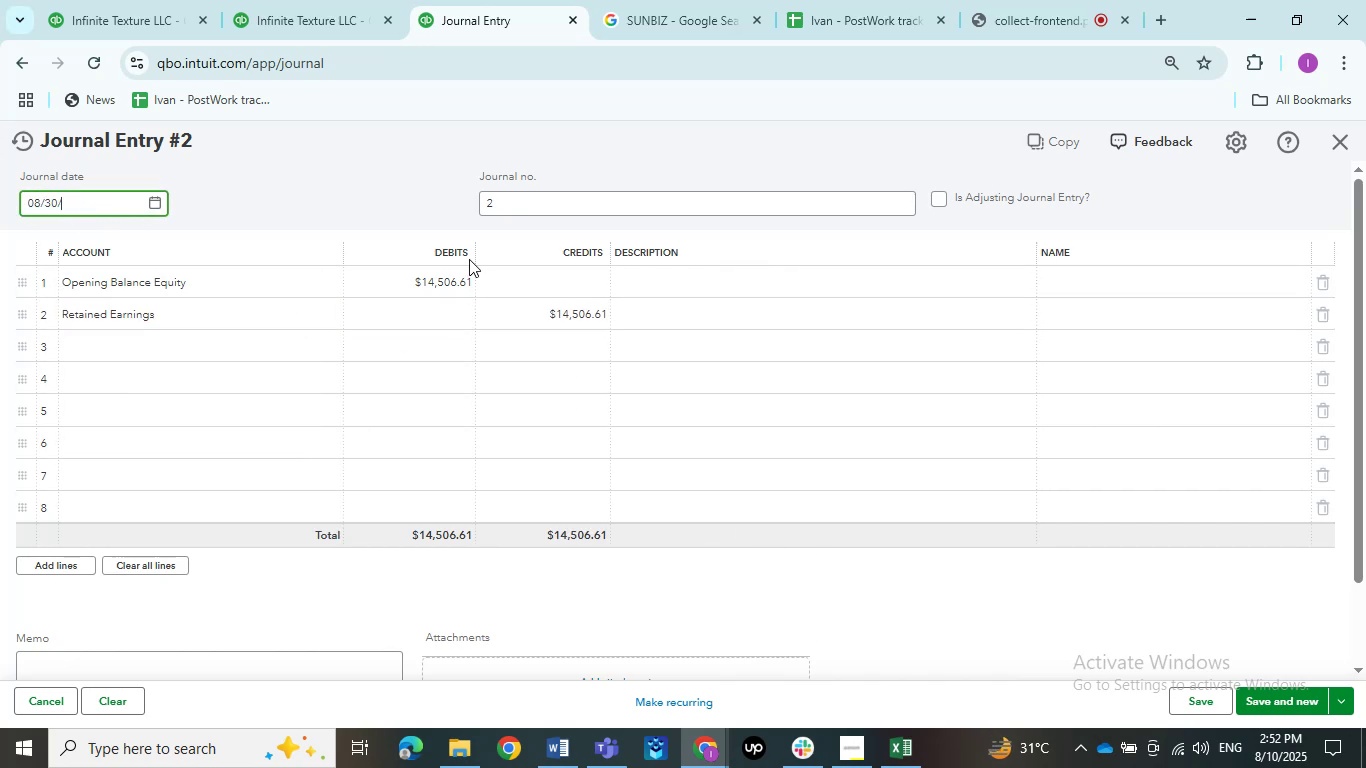 
key(Numpad2)
 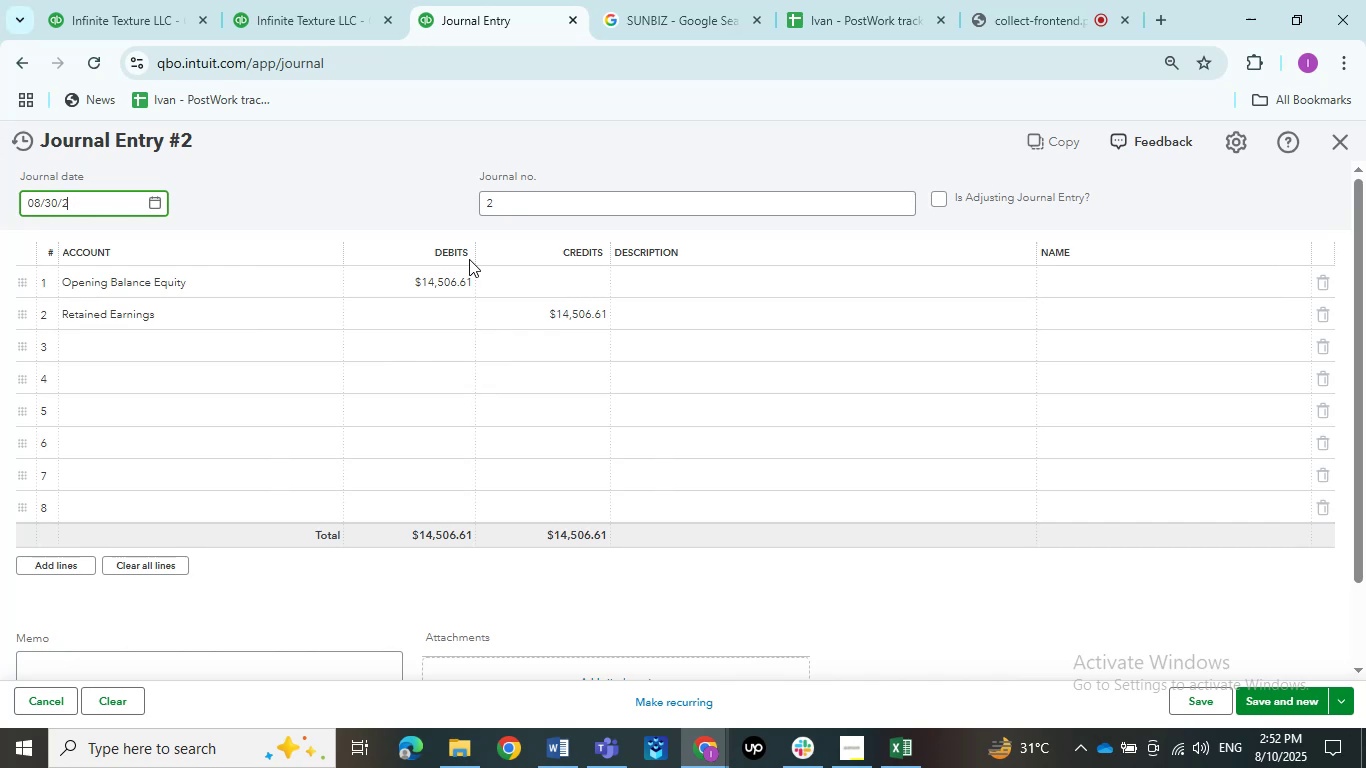 
key(Numpad0)
 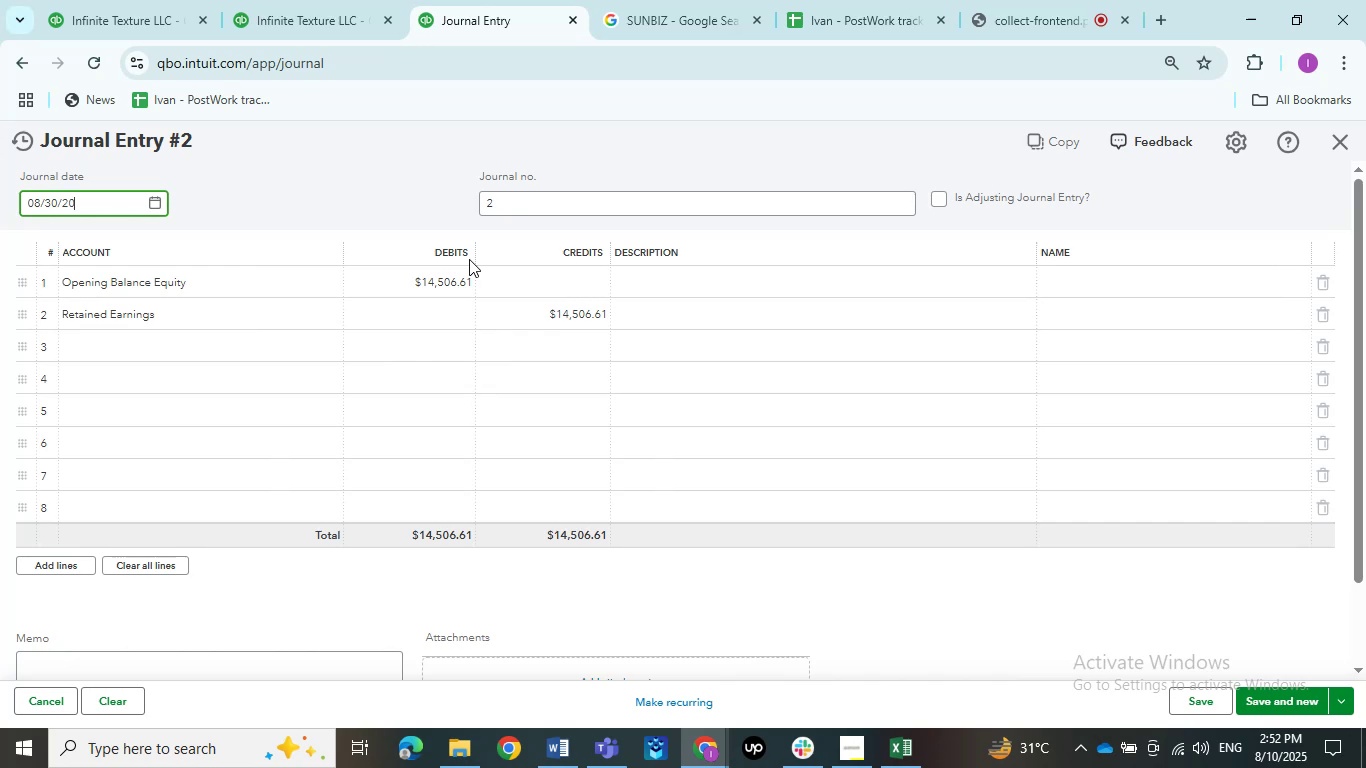 
key(Numpad2)
 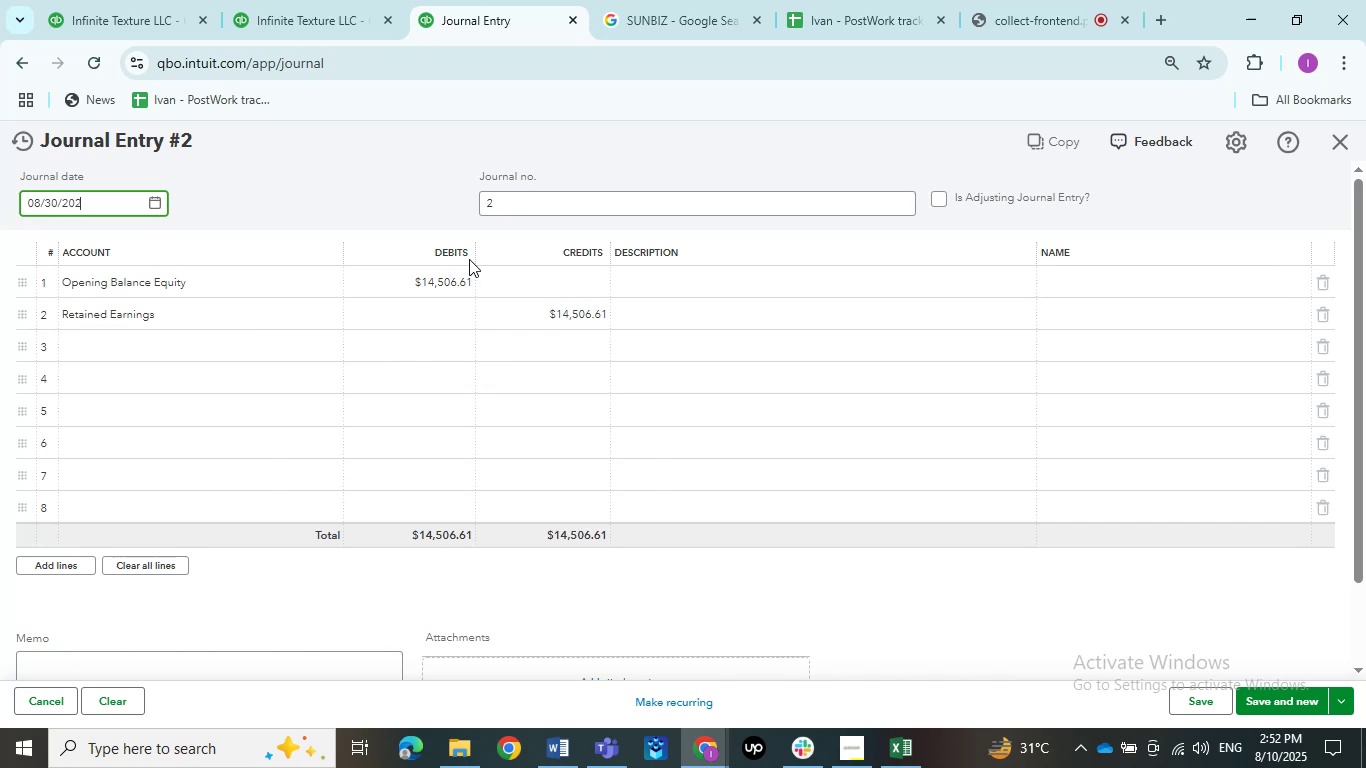 
key(Numpad4)
 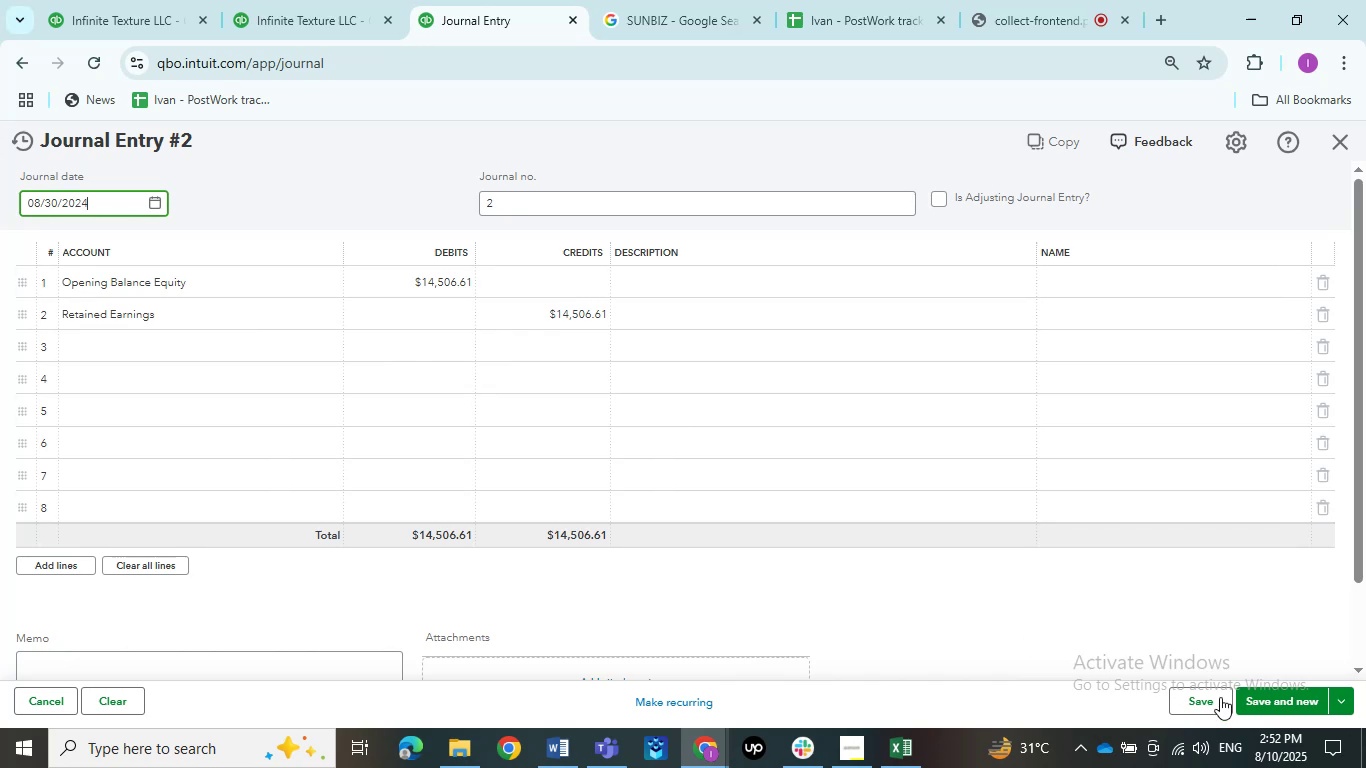 
left_click([1284, 707])
 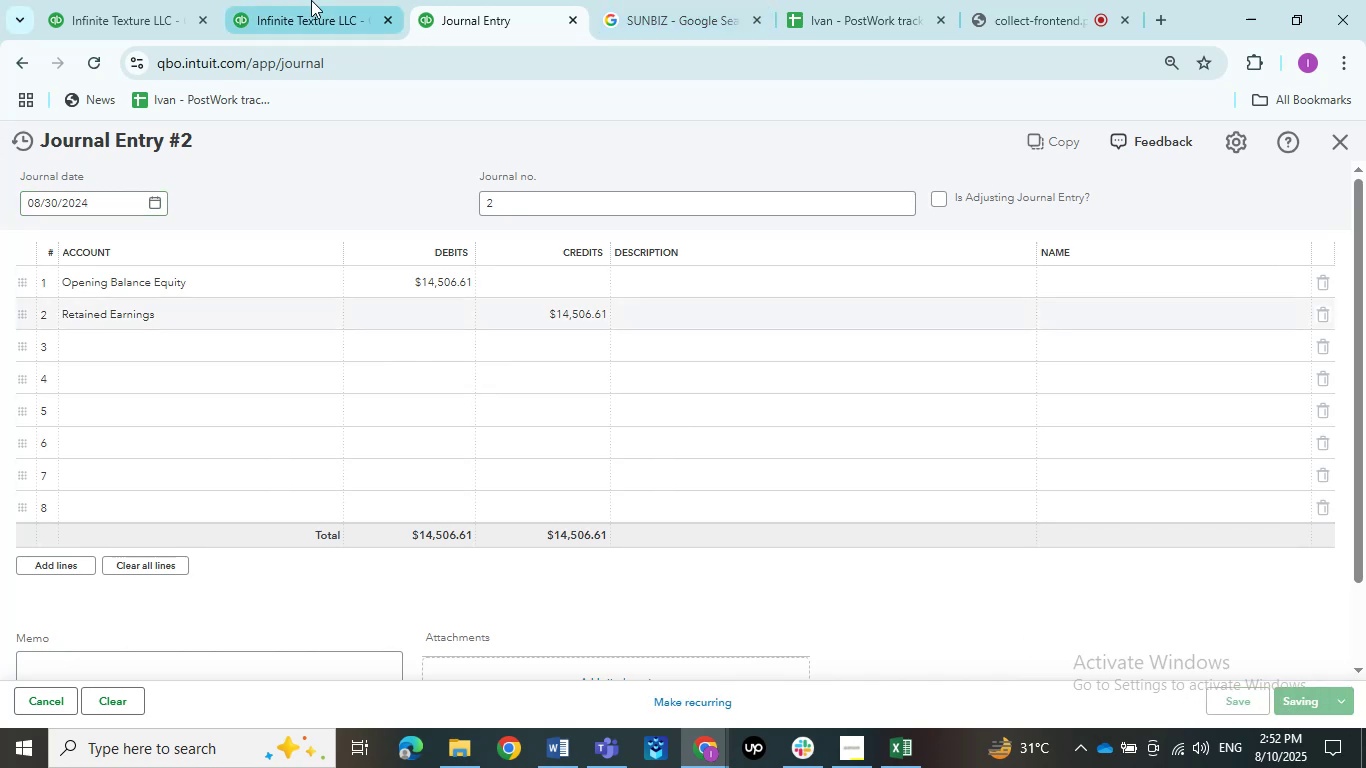 
left_click([308, 0])
 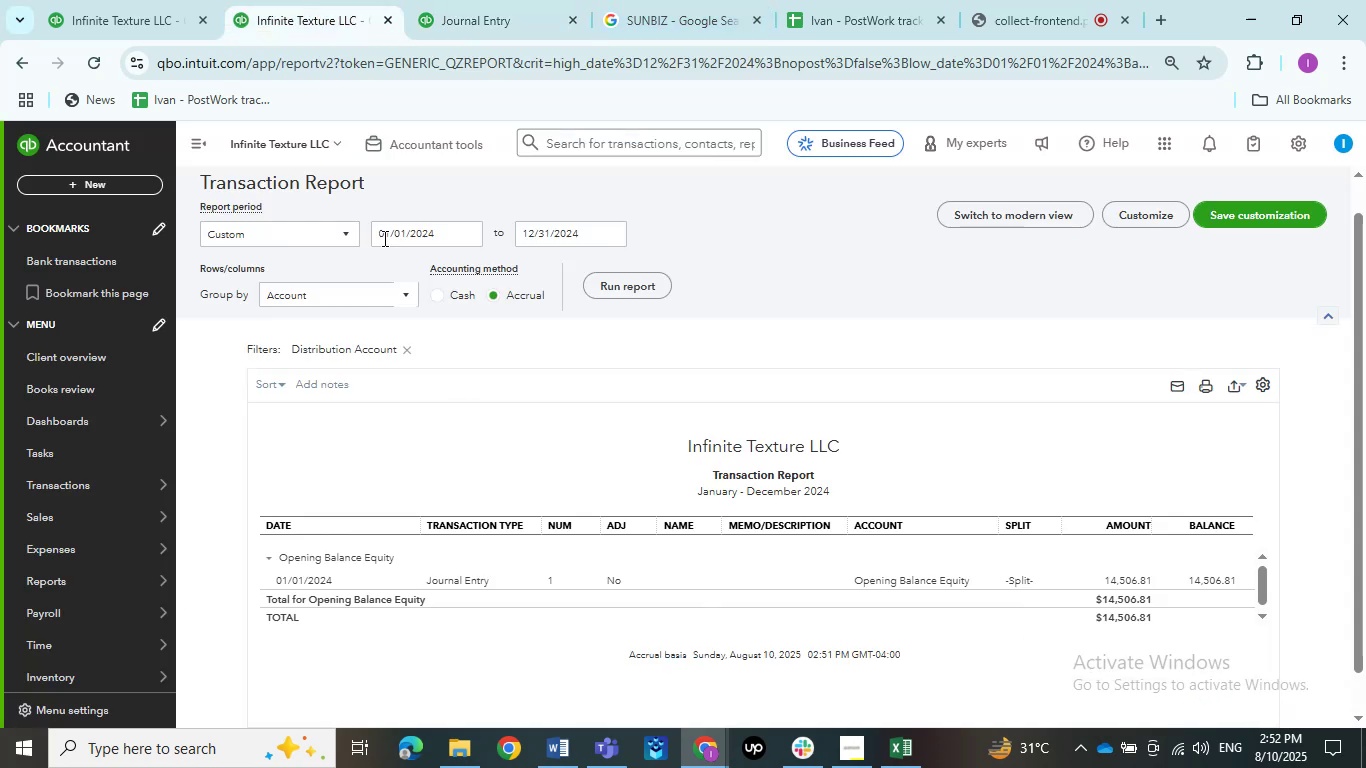 
scroll: coordinate [335, 223], scroll_direction: up, amount: 2.0
 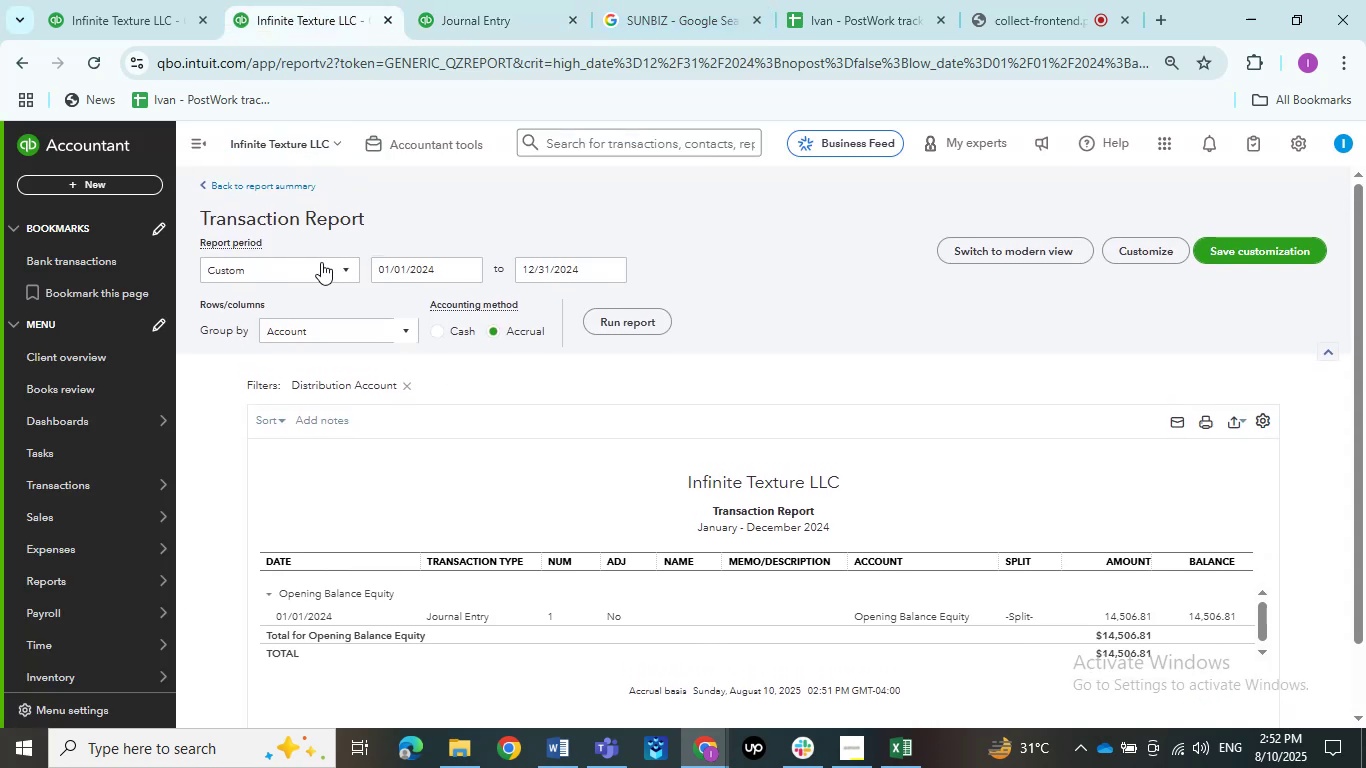 
left_click([624, 319])
 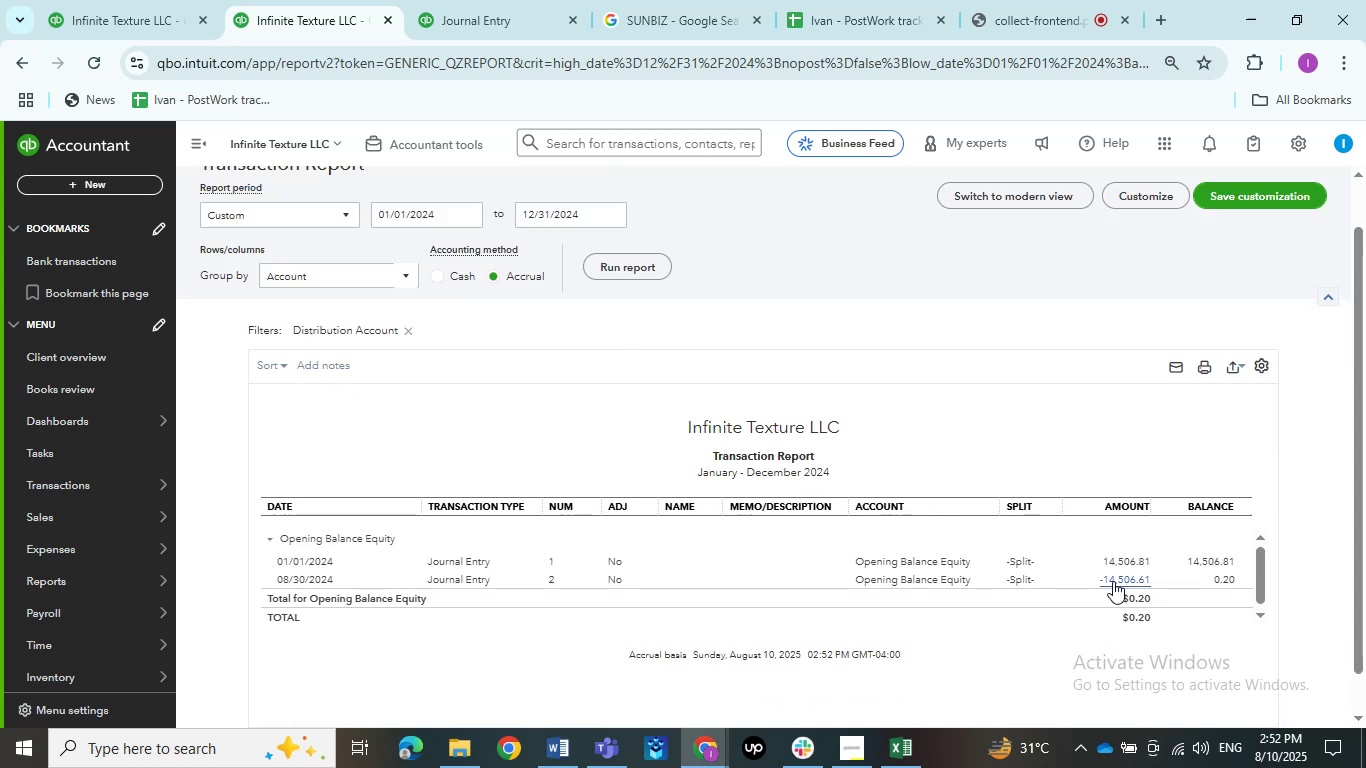 
wait(5.19)
 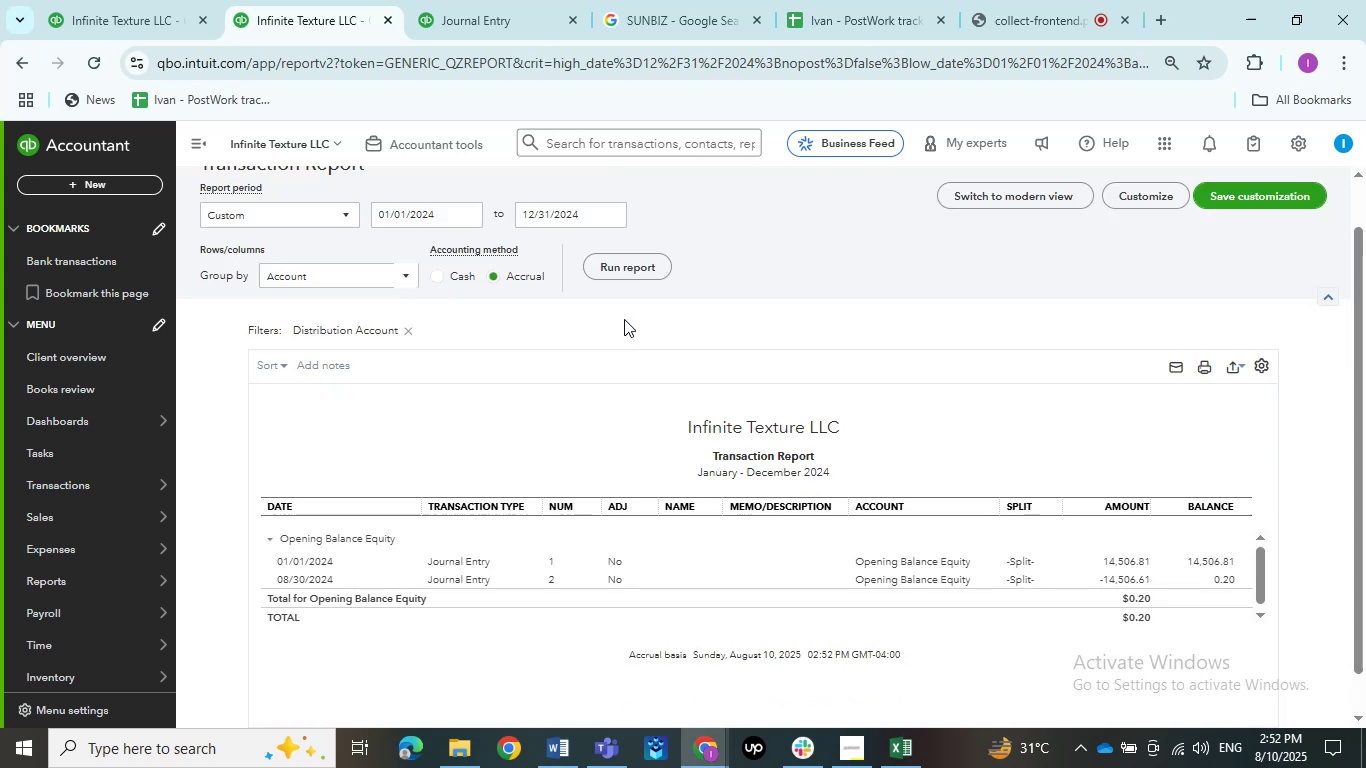 
left_click([460, 584])
 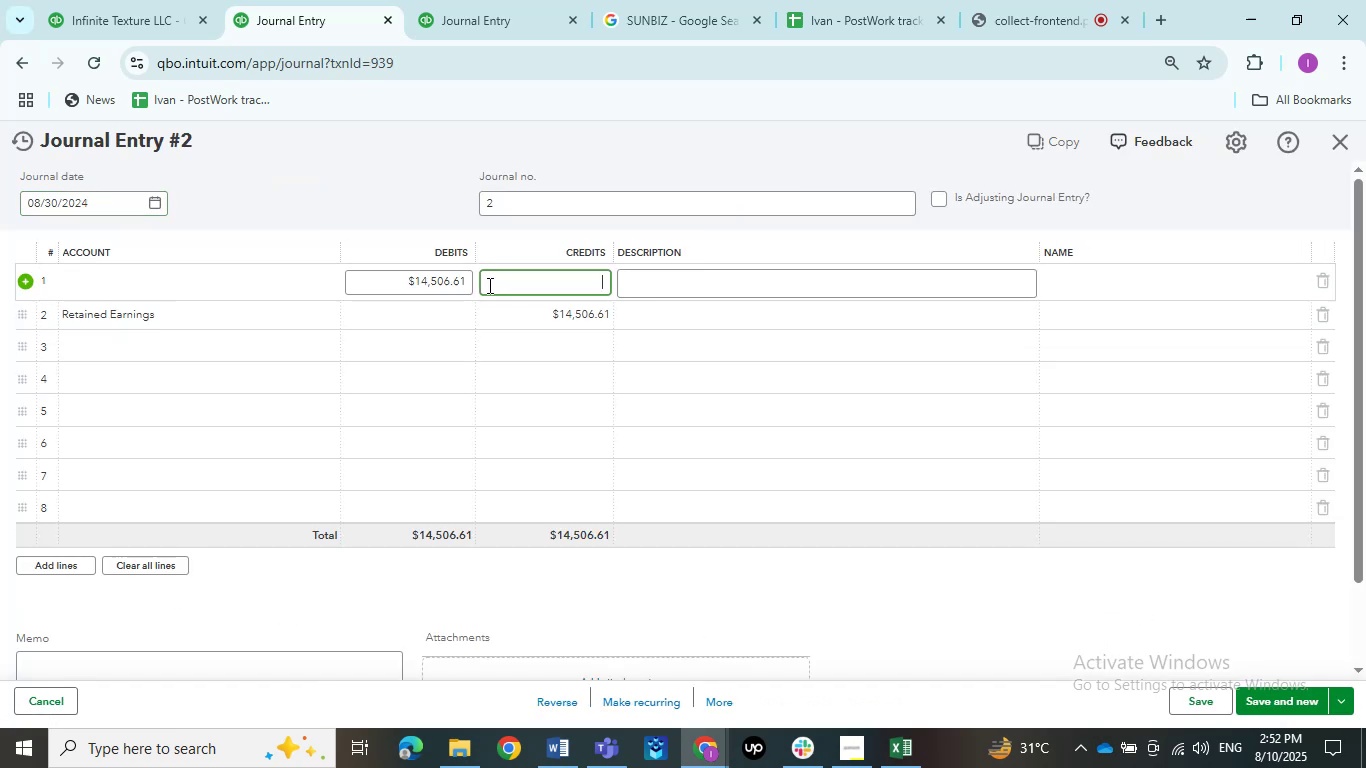 
left_click([457, 282])
 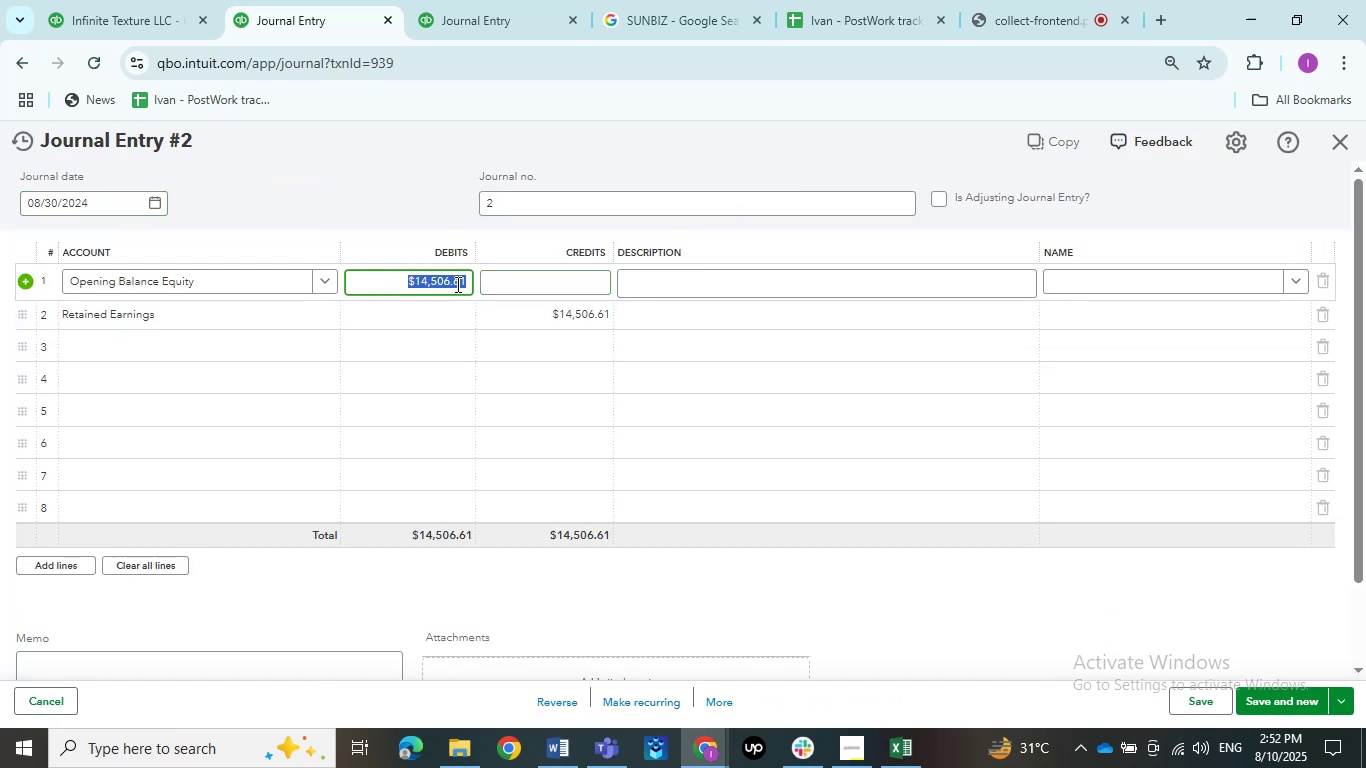 
left_click([458, 284])
 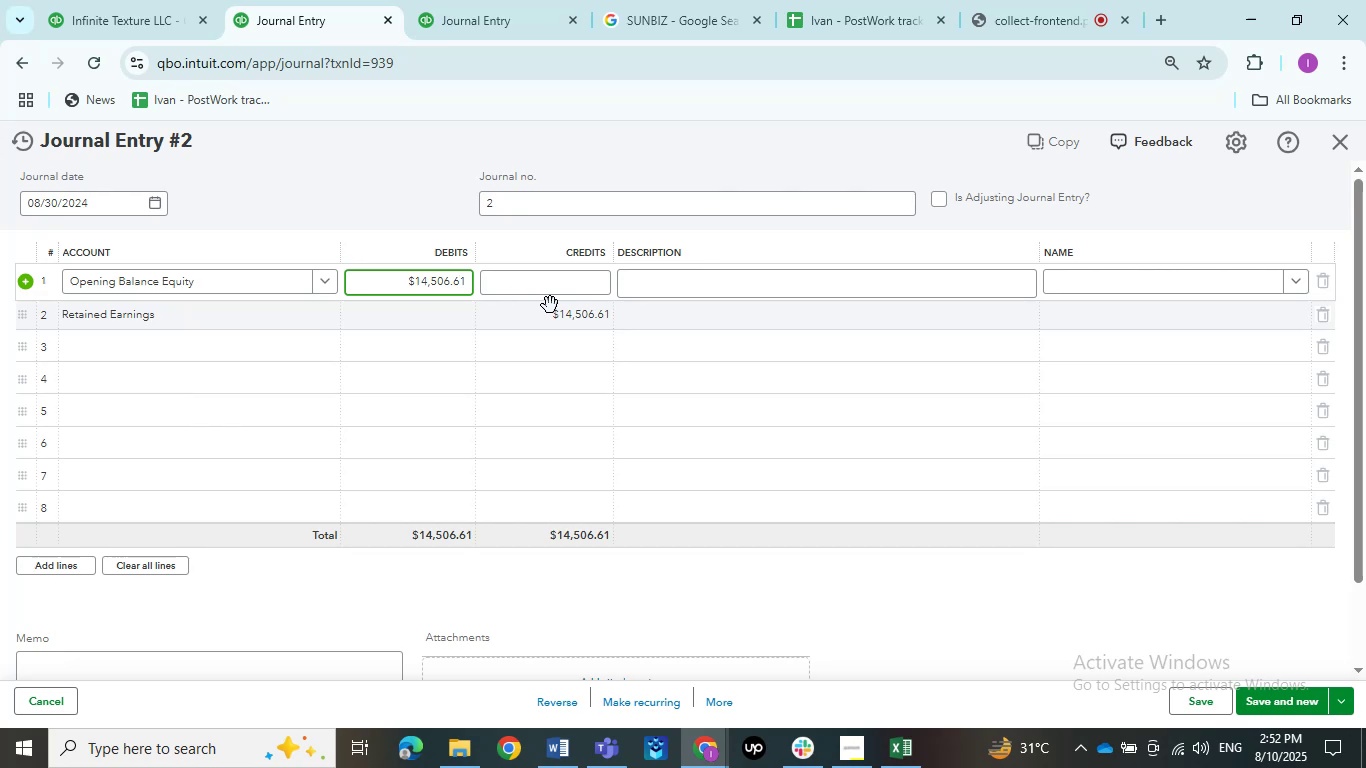 
key(Backspace)
 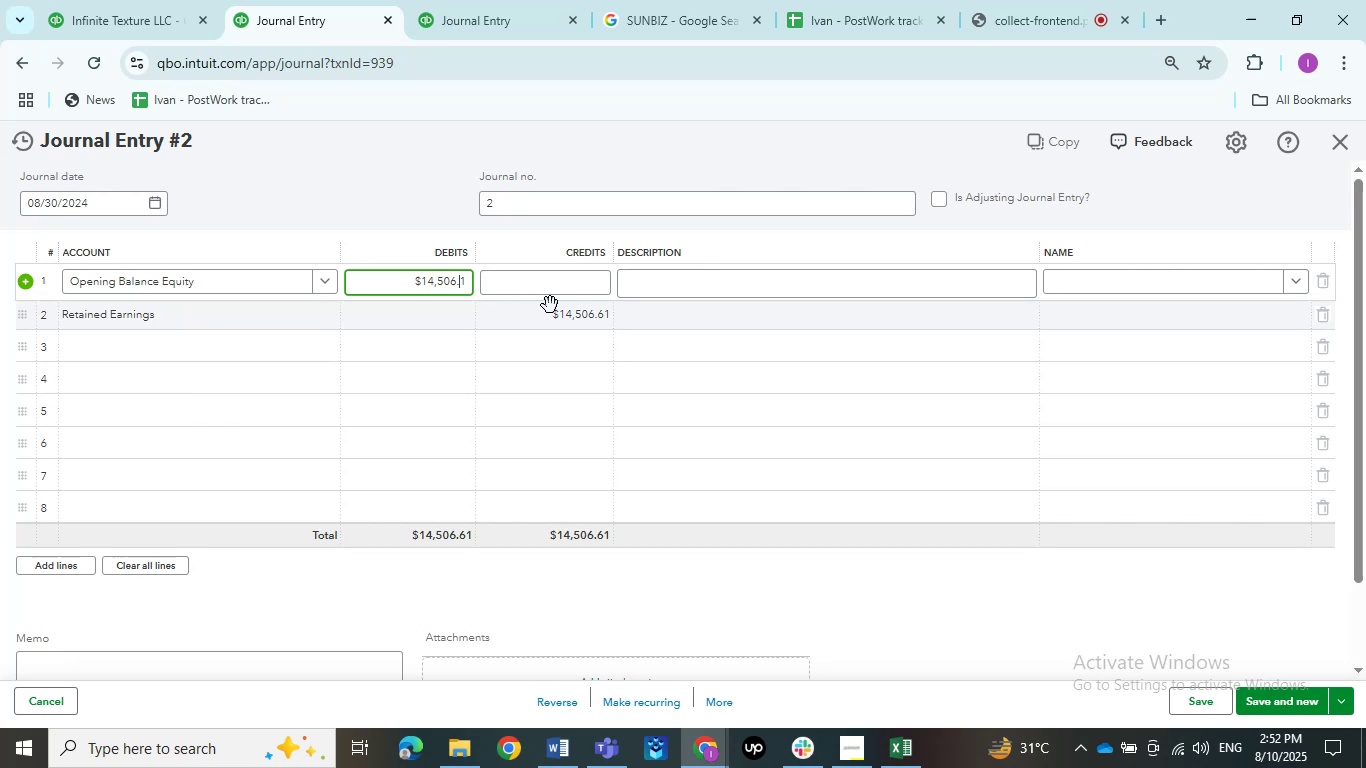 
key(Numpad8)
 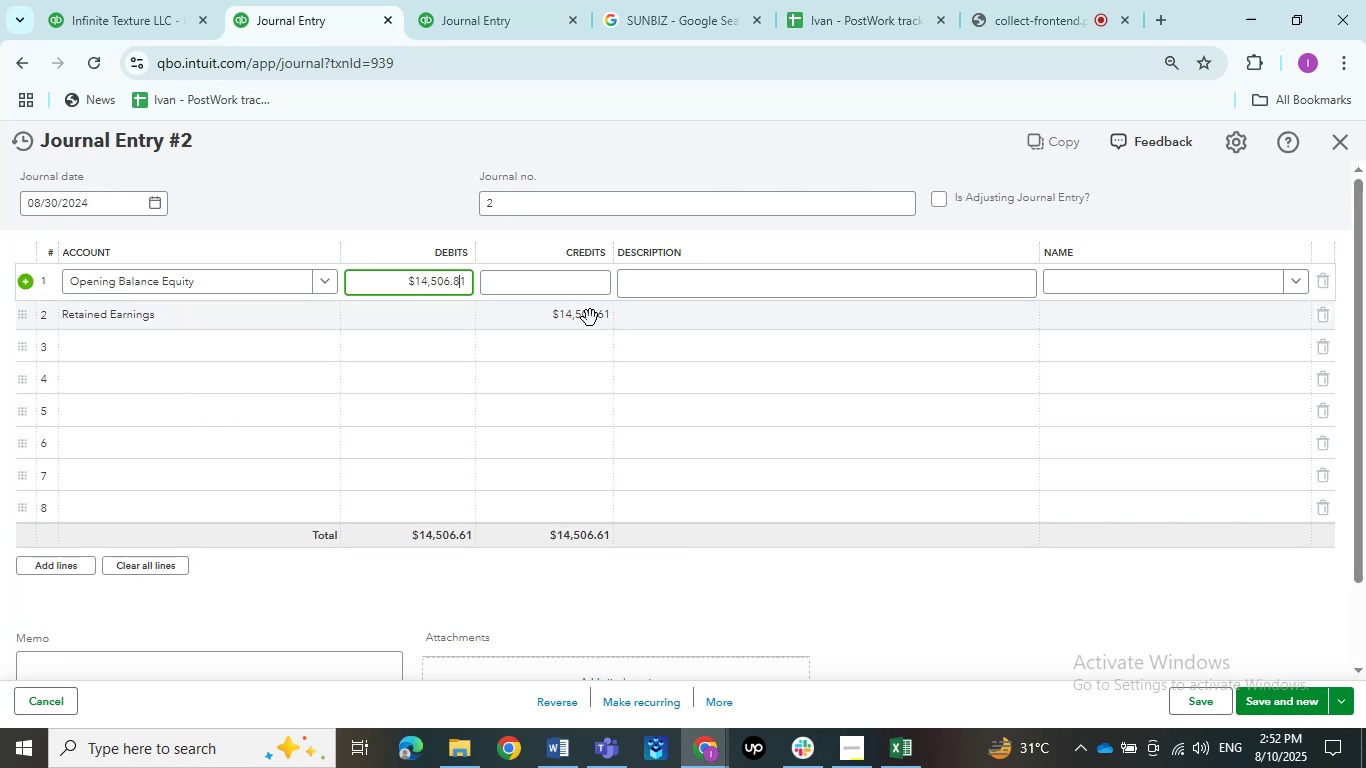 
left_click([590, 318])
 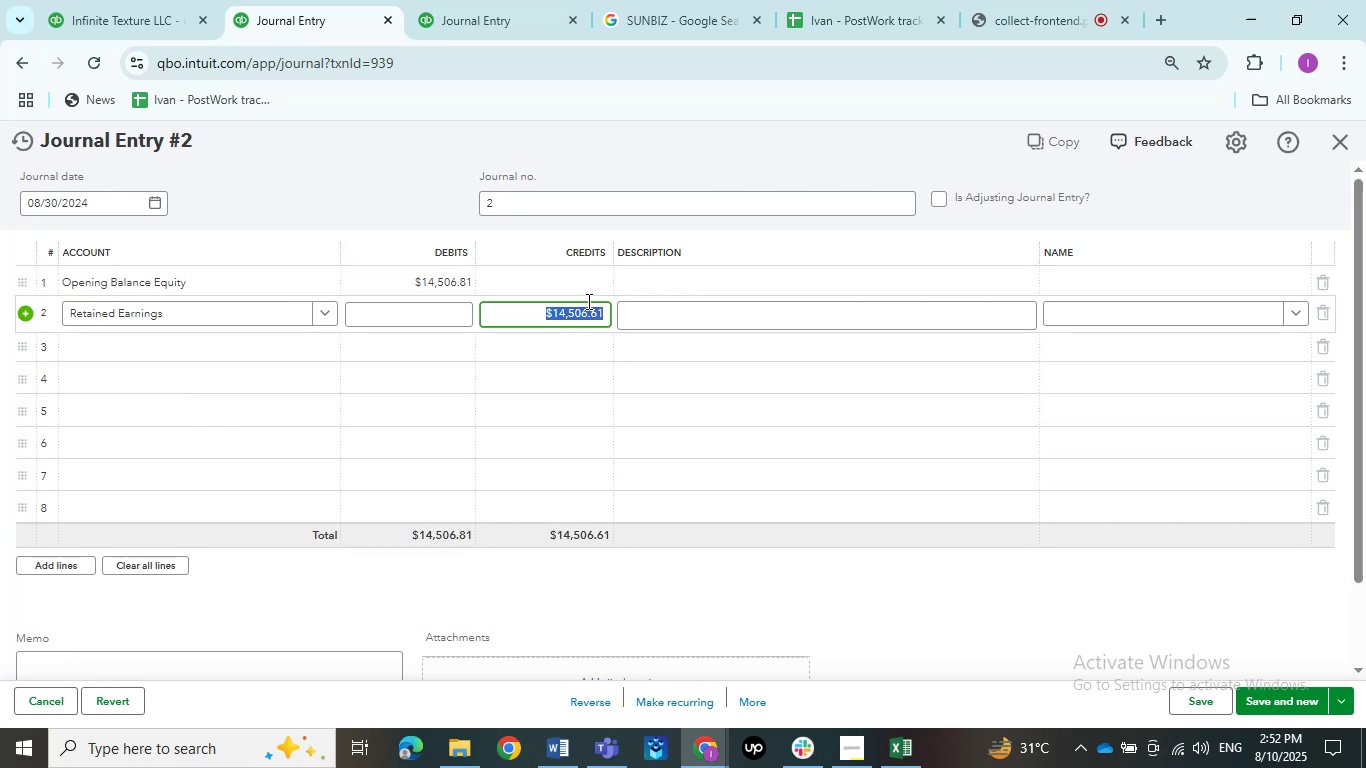 
left_click([597, 313])
 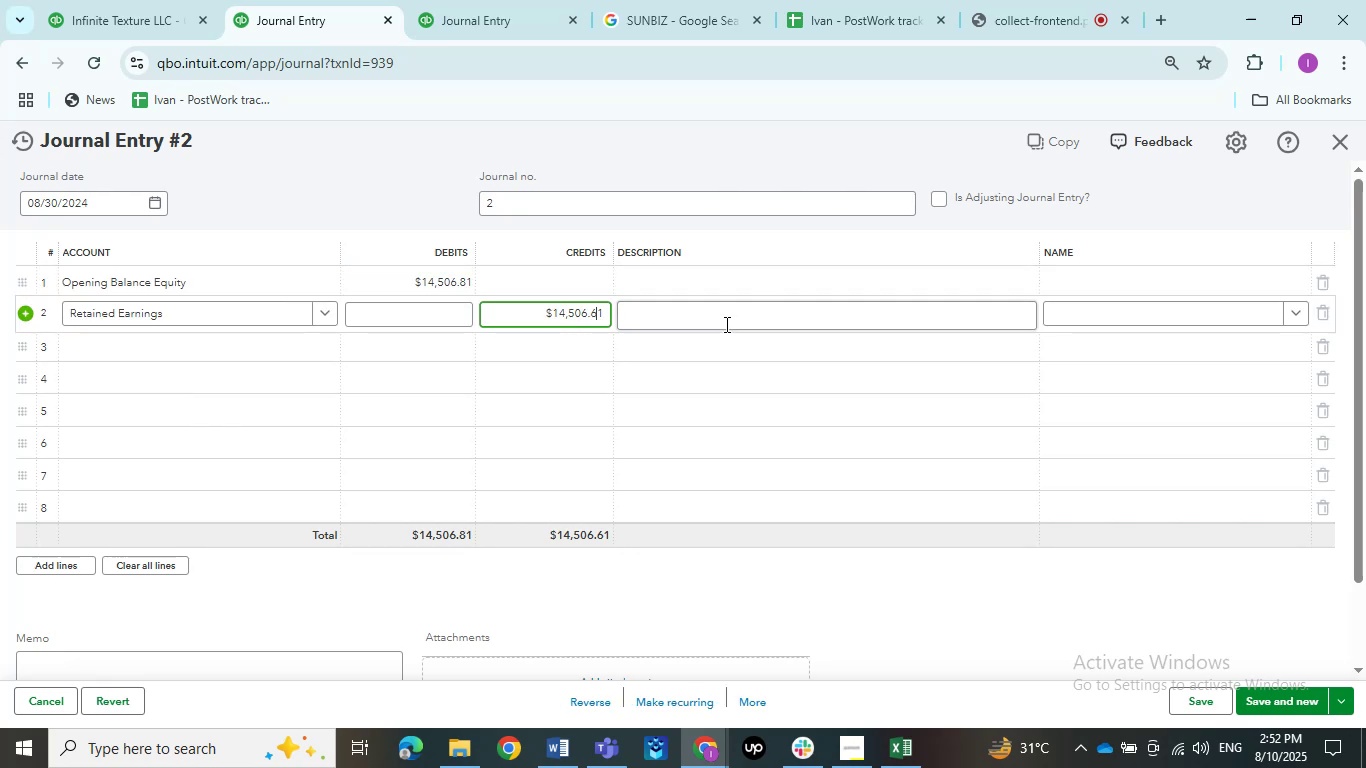 
key(Backspace)
 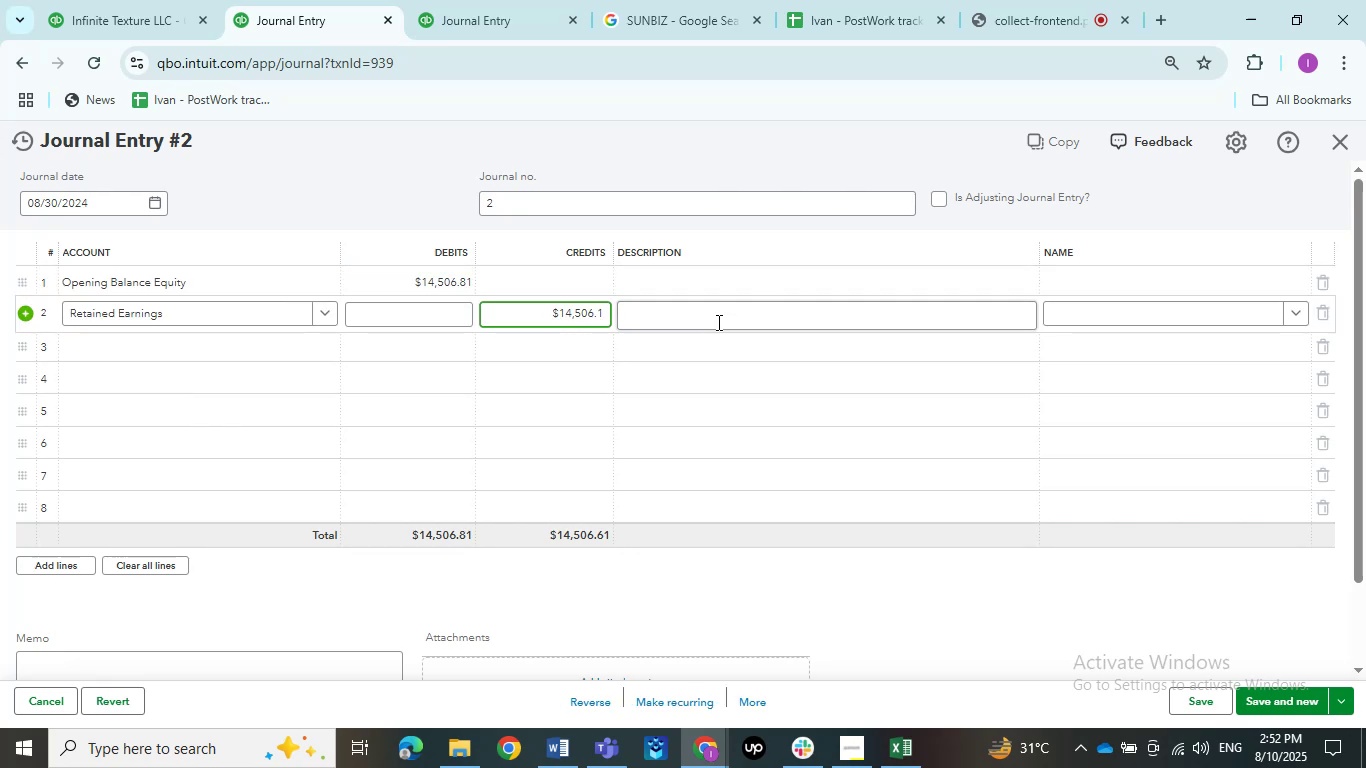 
key(Numpad8)
 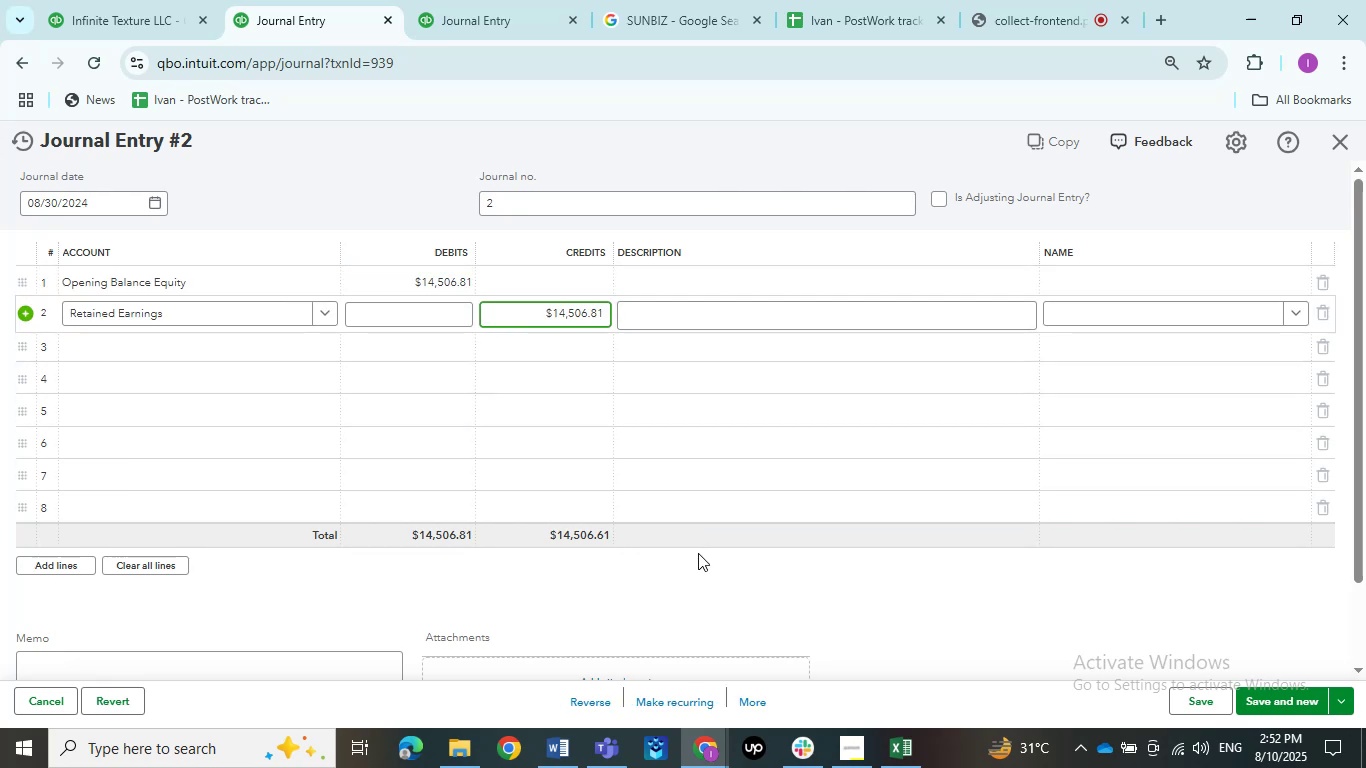 
left_click([699, 559])
 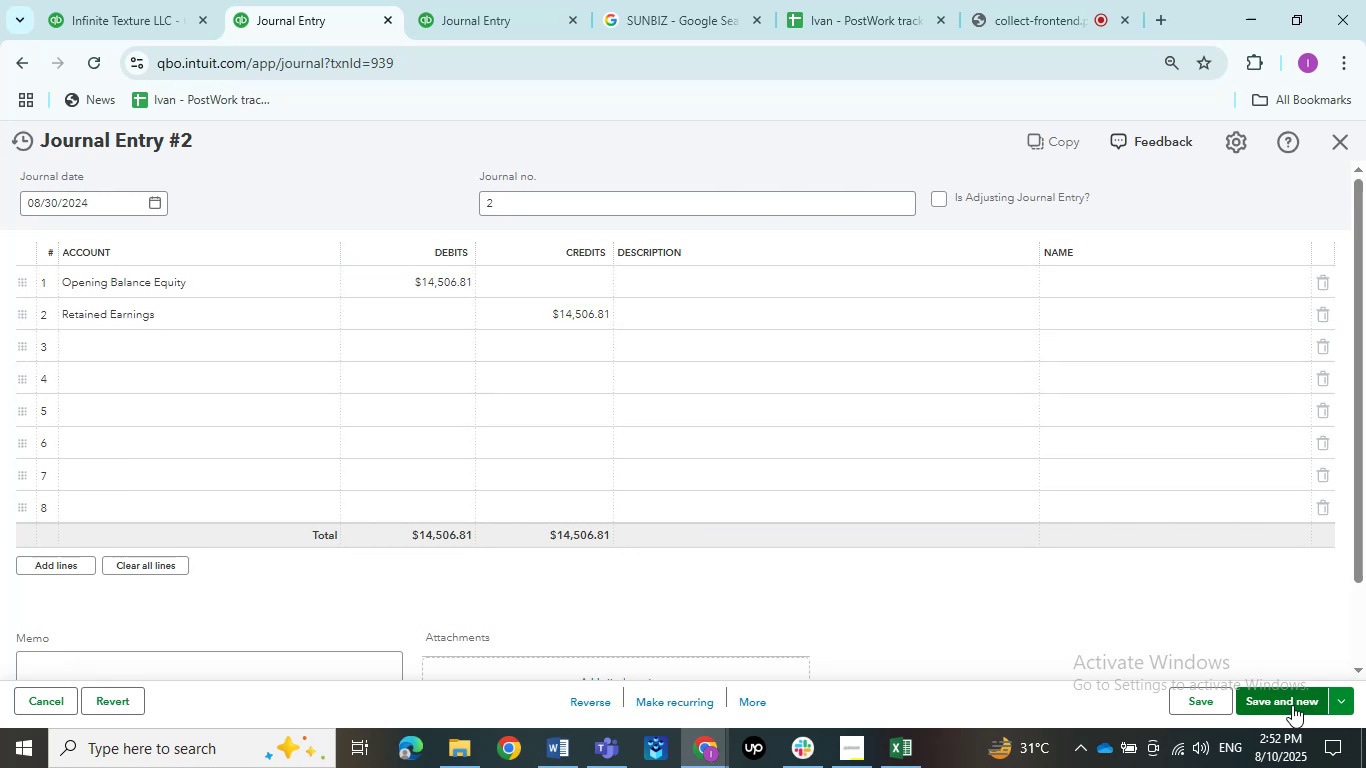 
left_click([1292, 705])
 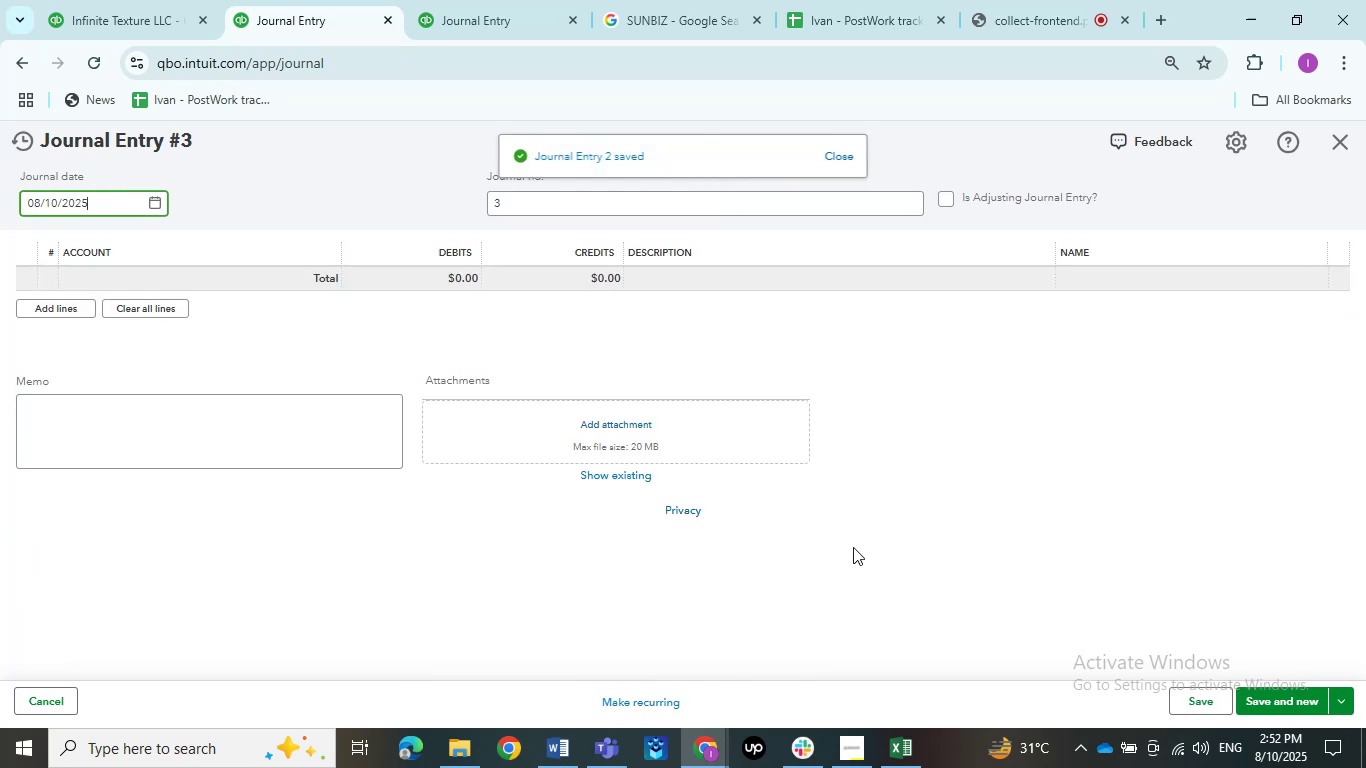 
mouse_move([371, 64])
 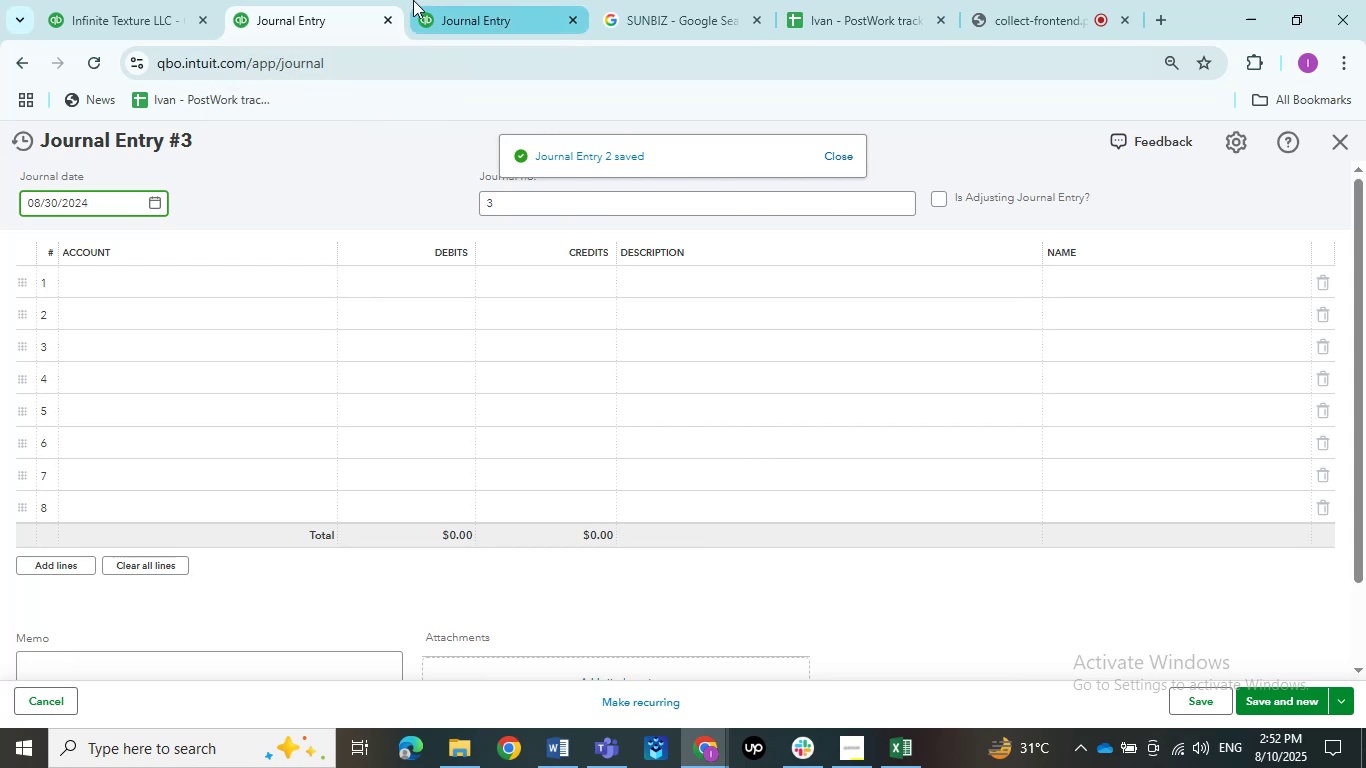 
left_click([409, 0])
 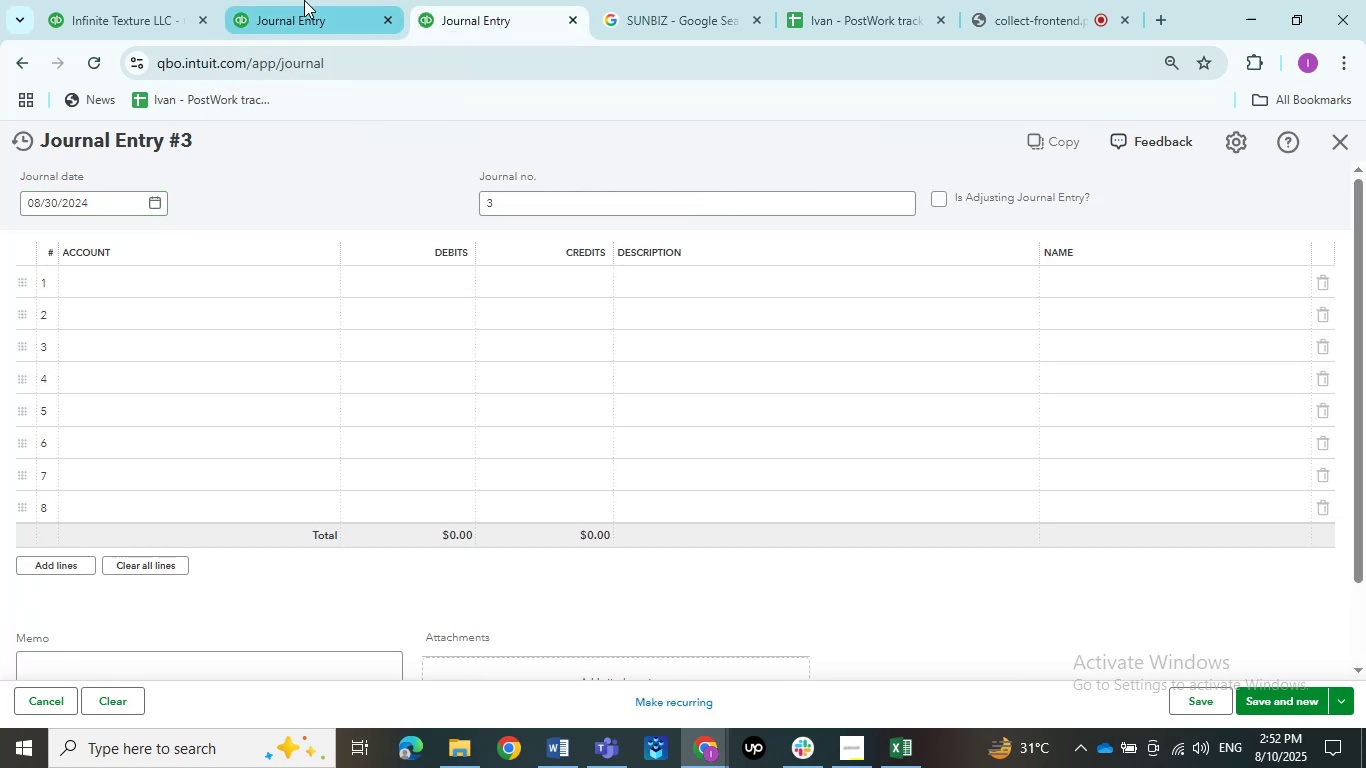 
left_click([304, 0])
 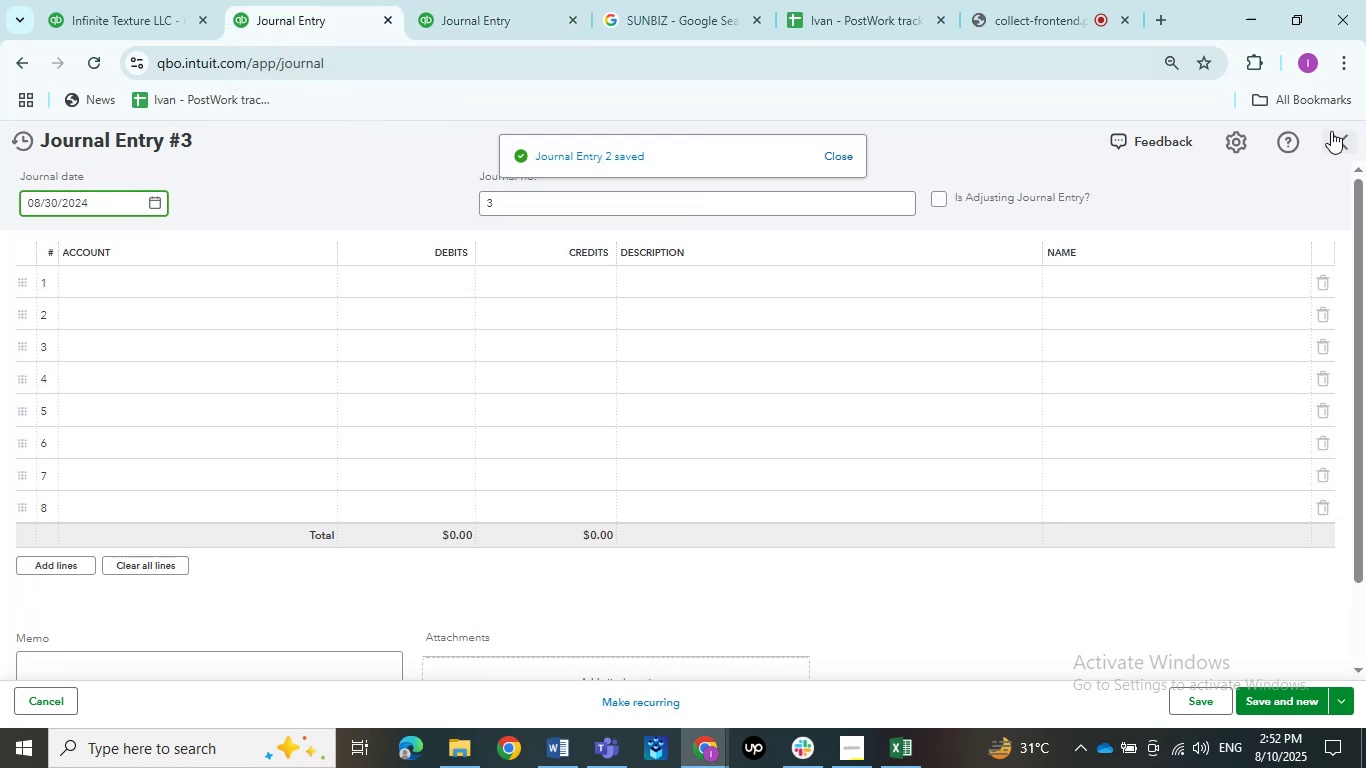 
left_click([1331, 131])
 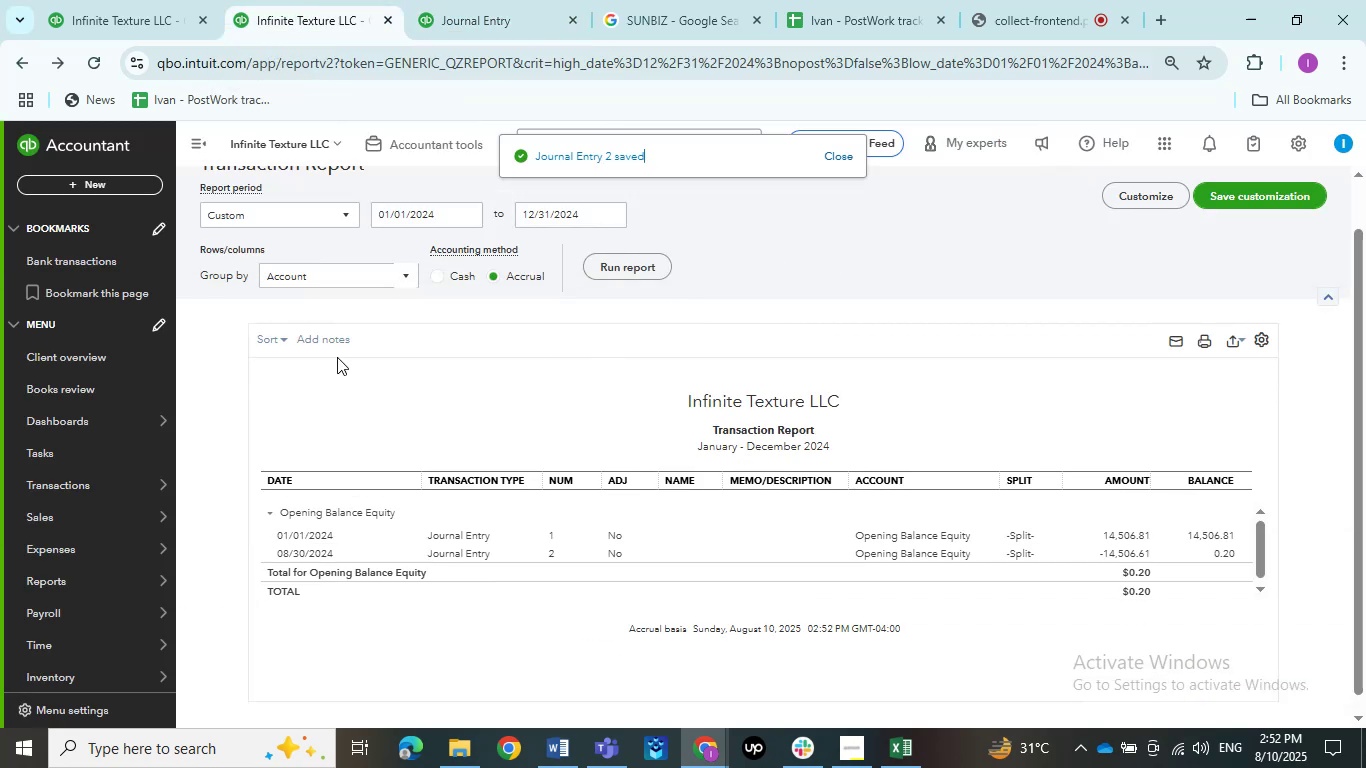 
scroll: coordinate [337, 359], scroll_direction: up, amount: 6.0
 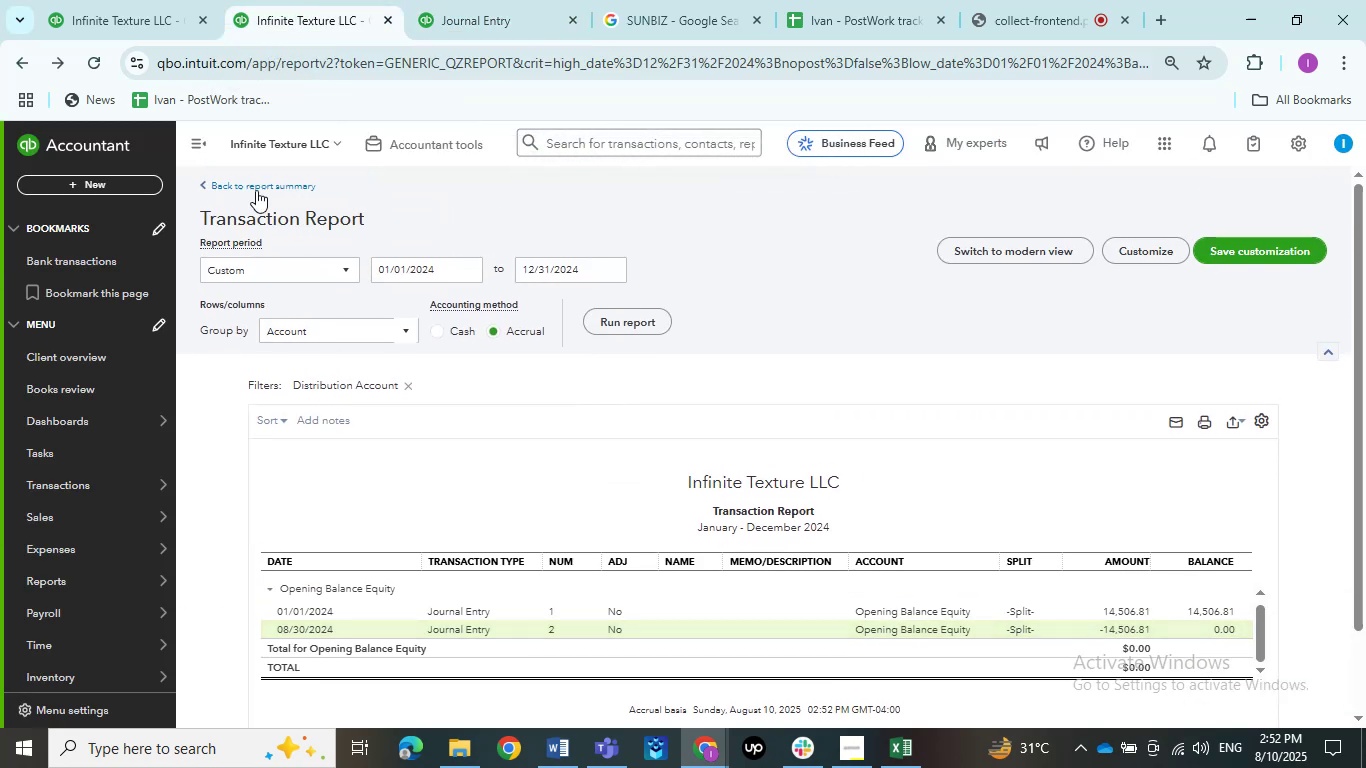 
left_click([256, 189])
 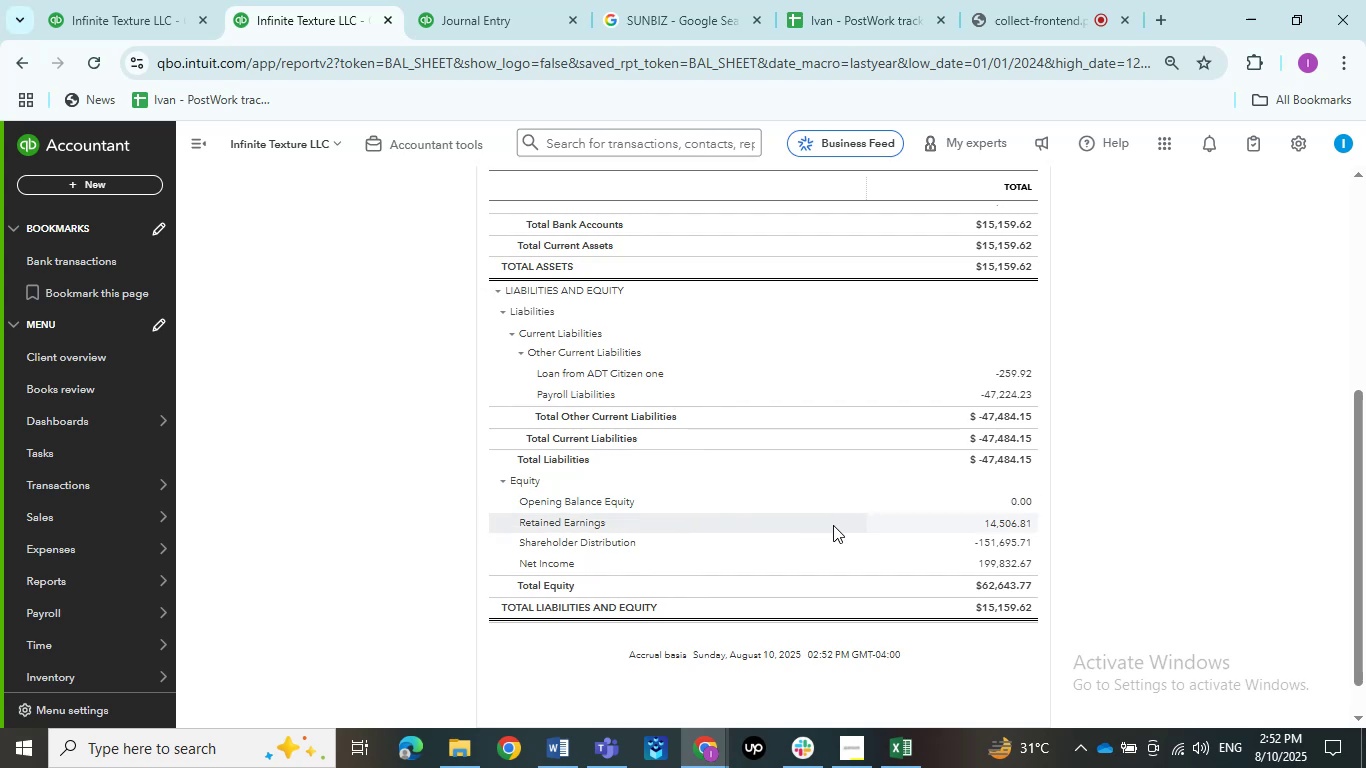 
left_click([980, 537])
 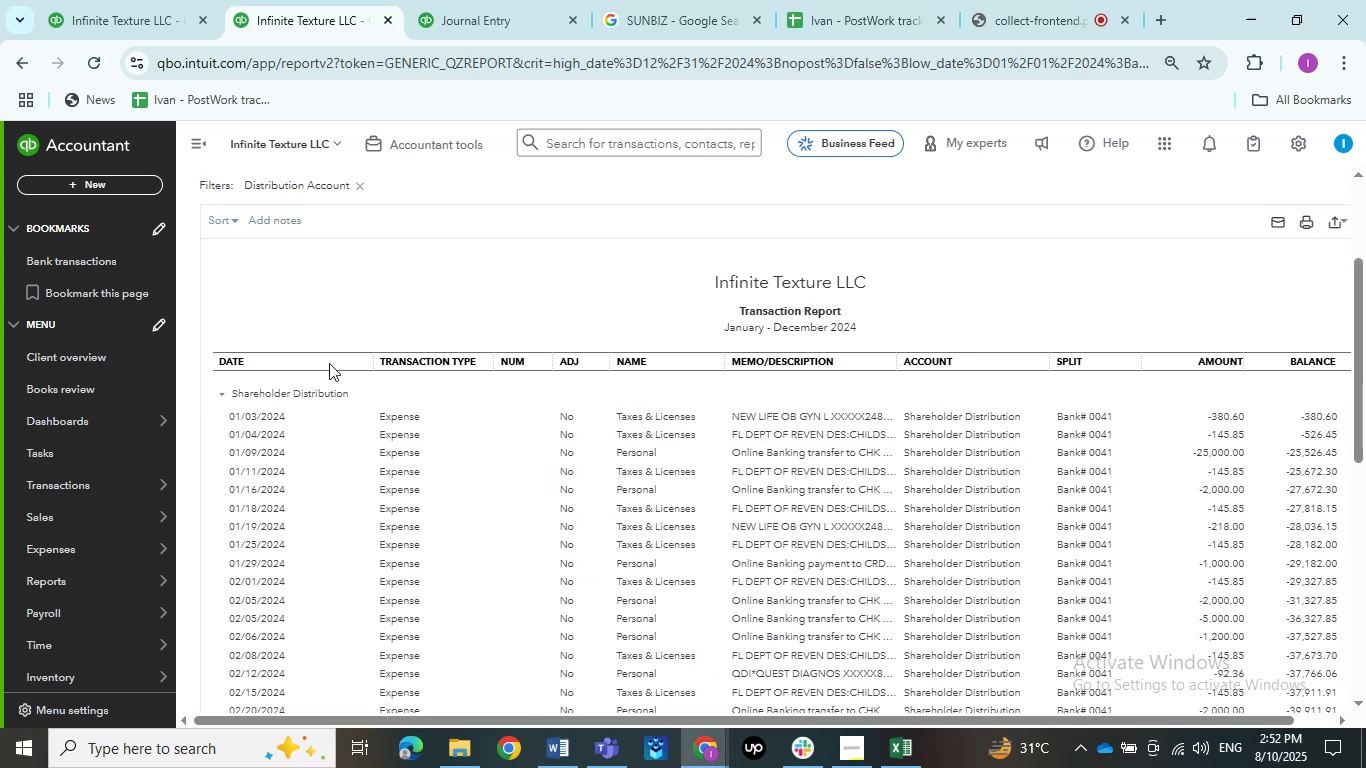 
scroll: coordinate [251, 257], scroll_direction: up, amount: 5.0
 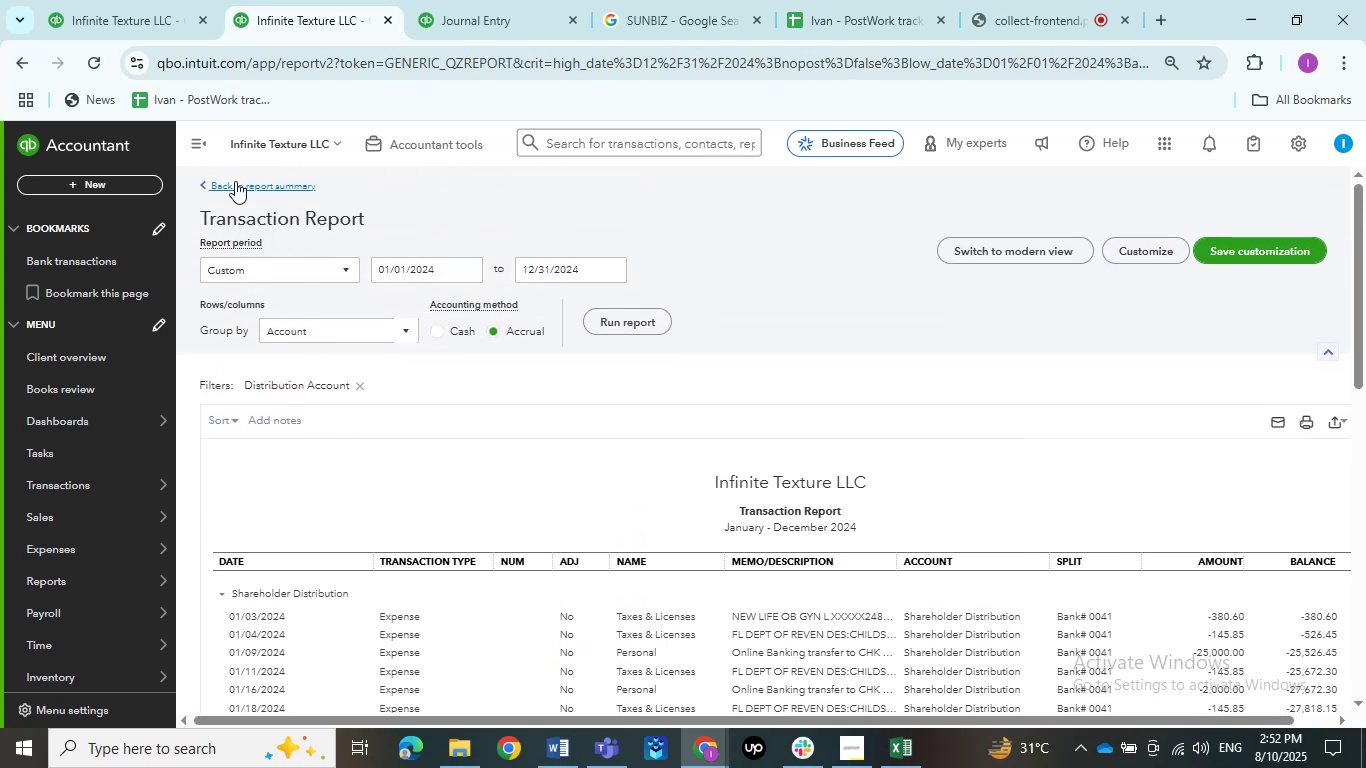 
left_click([235, 182])
 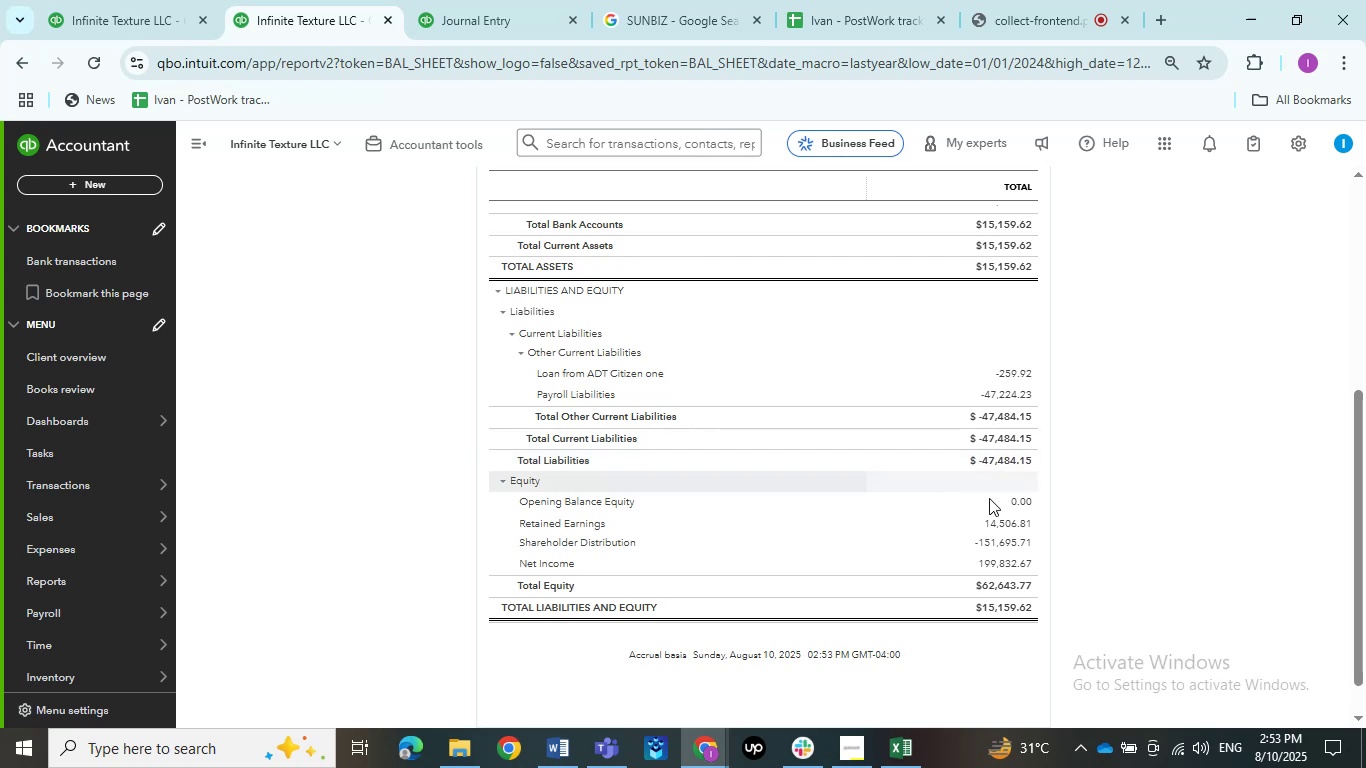 
left_click([1011, 540])
 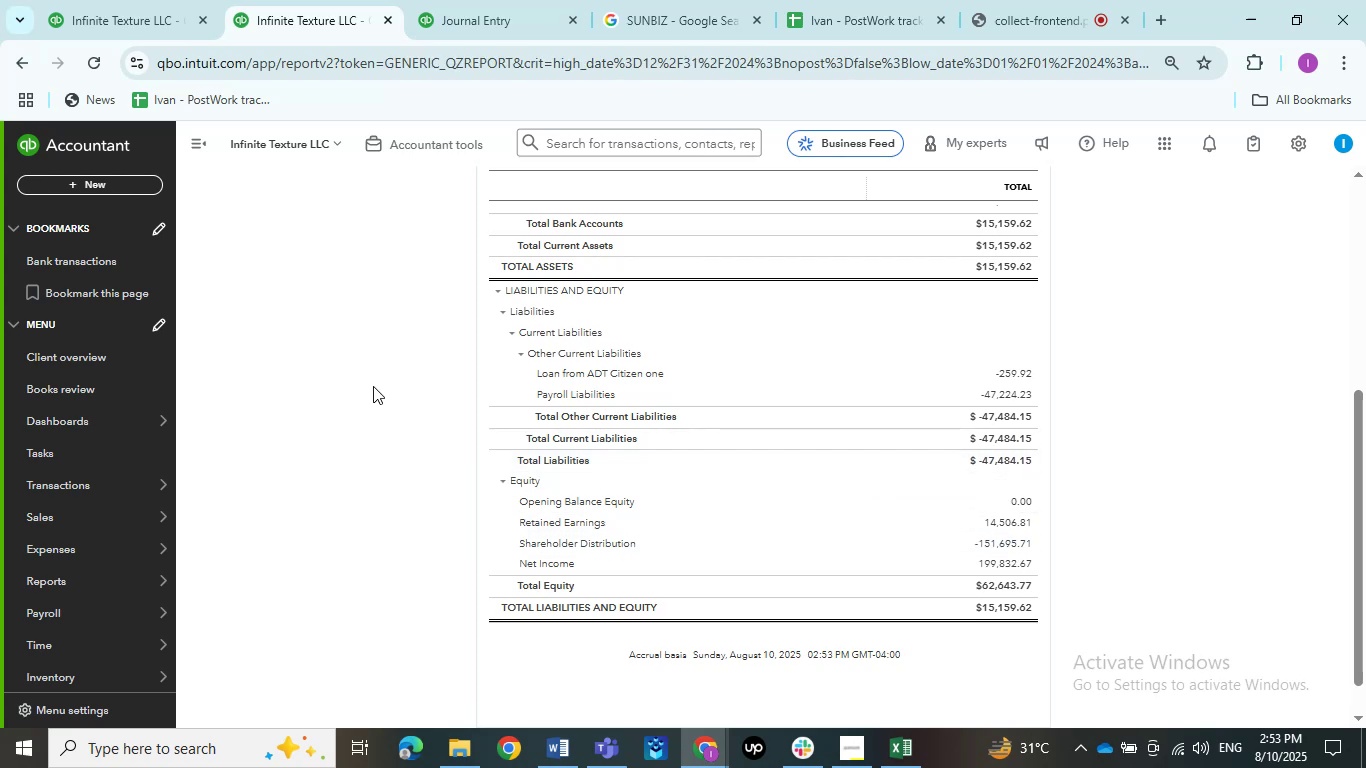 
scroll: coordinate [358, 374], scroll_direction: up, amount: 3.0
 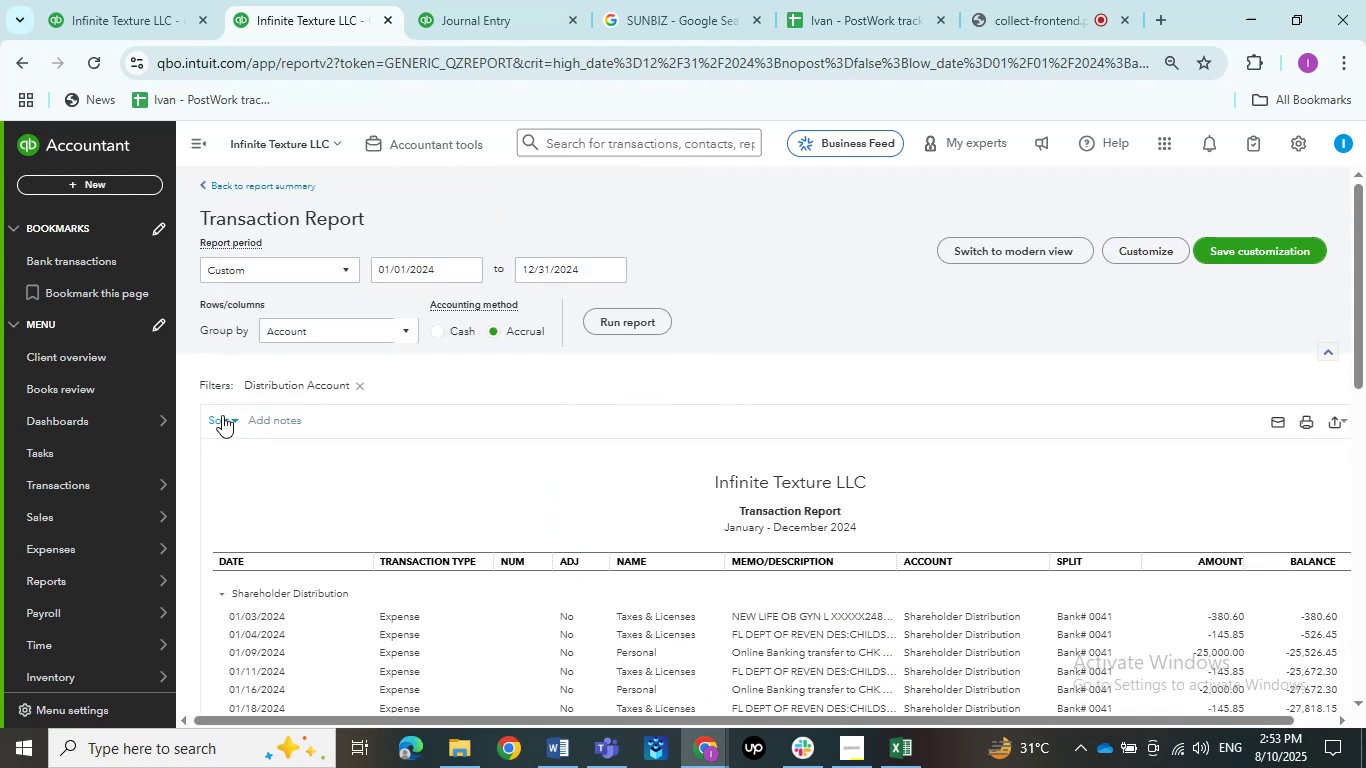 
left_click([222, 418])
 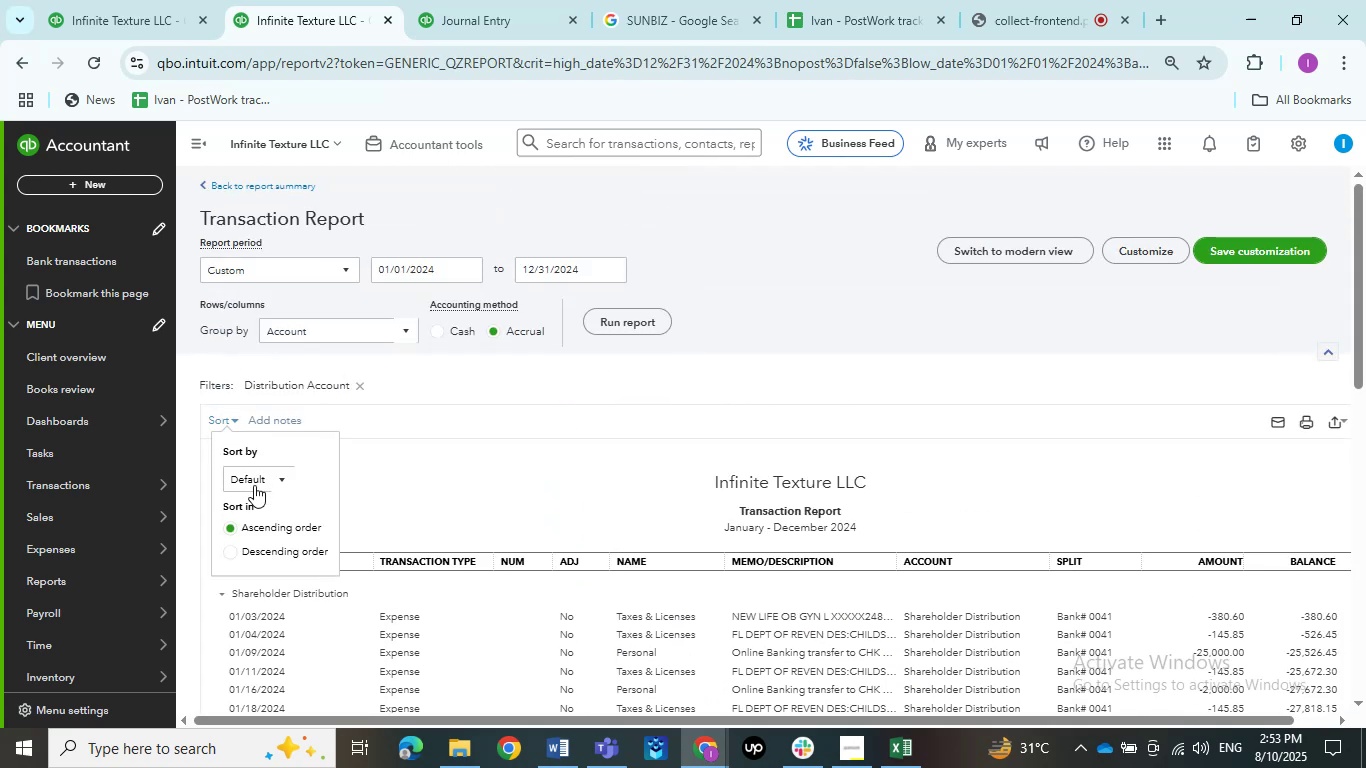 
left_click([254, 485])
 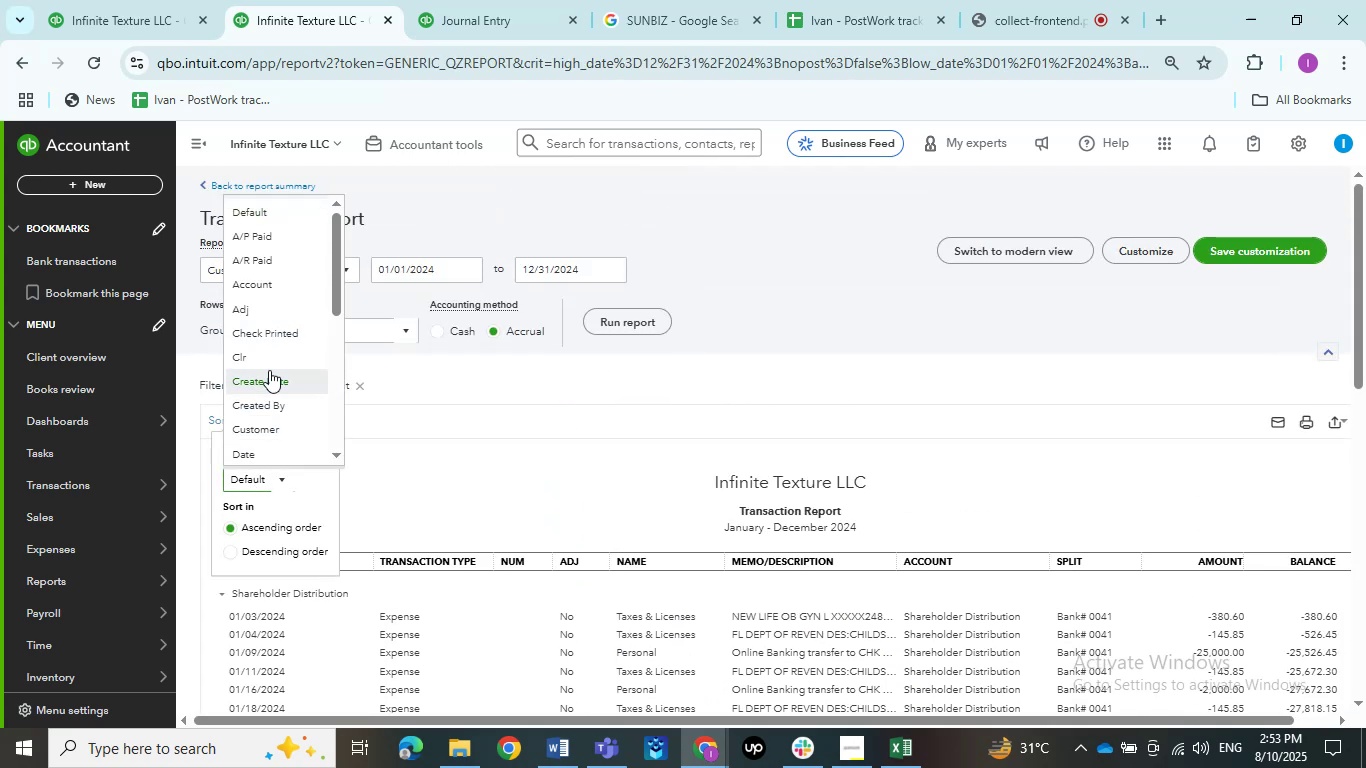 
scroll: coordinate [268, 366], scroll_direction: down, amount: 6.0
 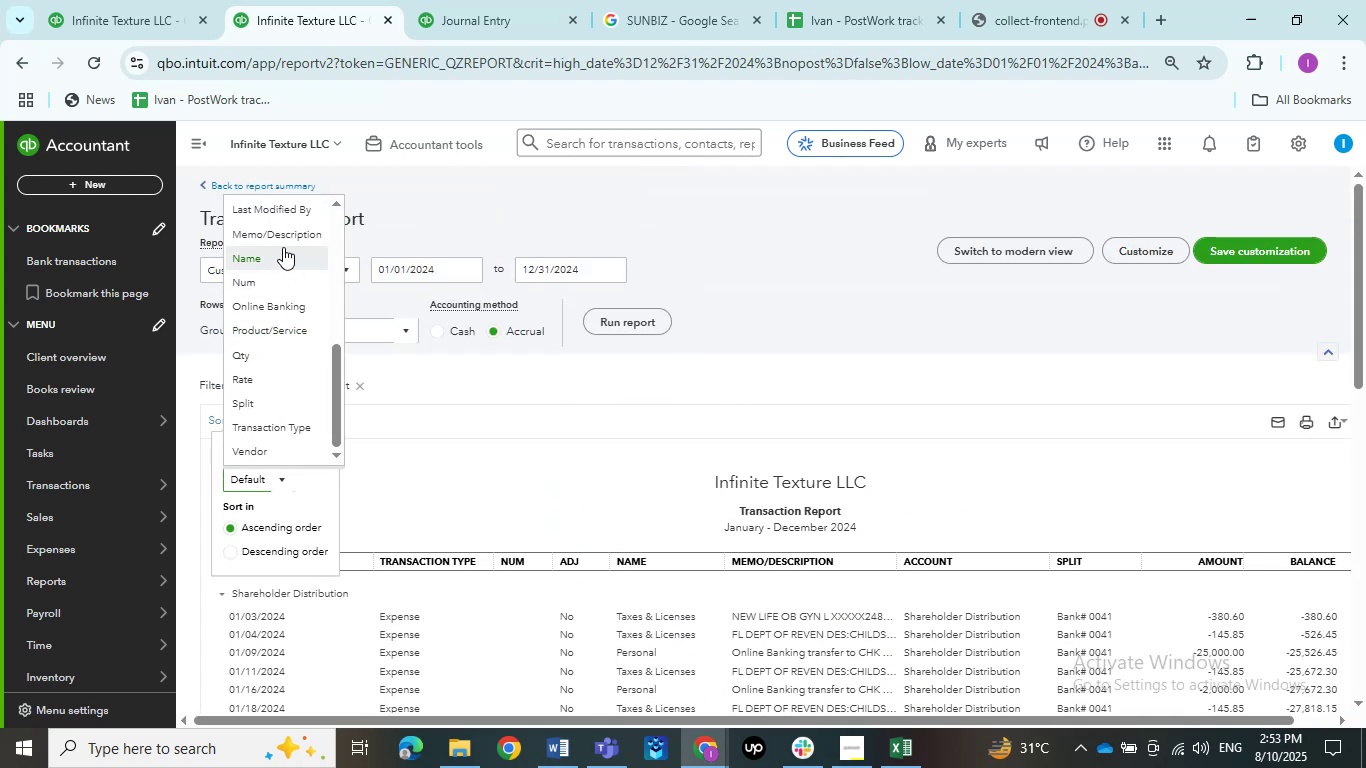 
left_click([280, 234])
 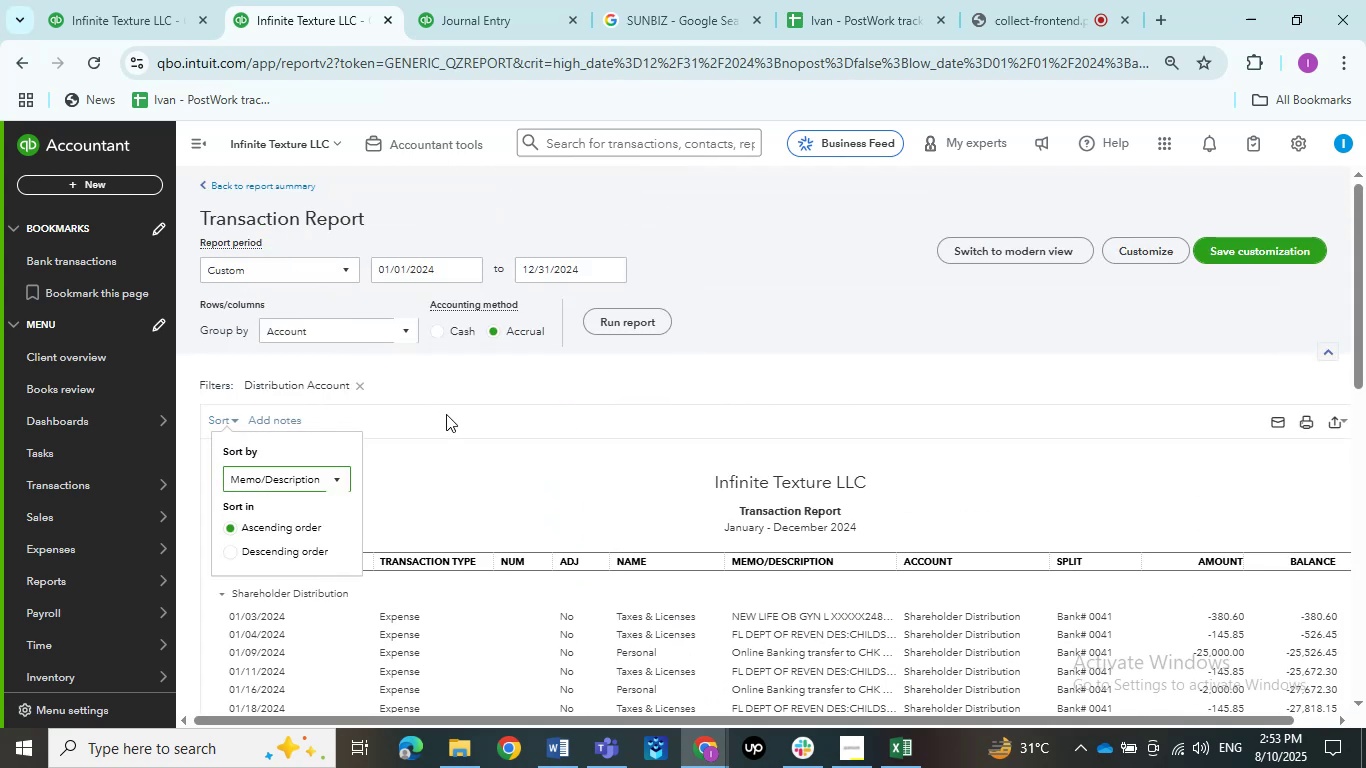 
left_click([461, 422])
 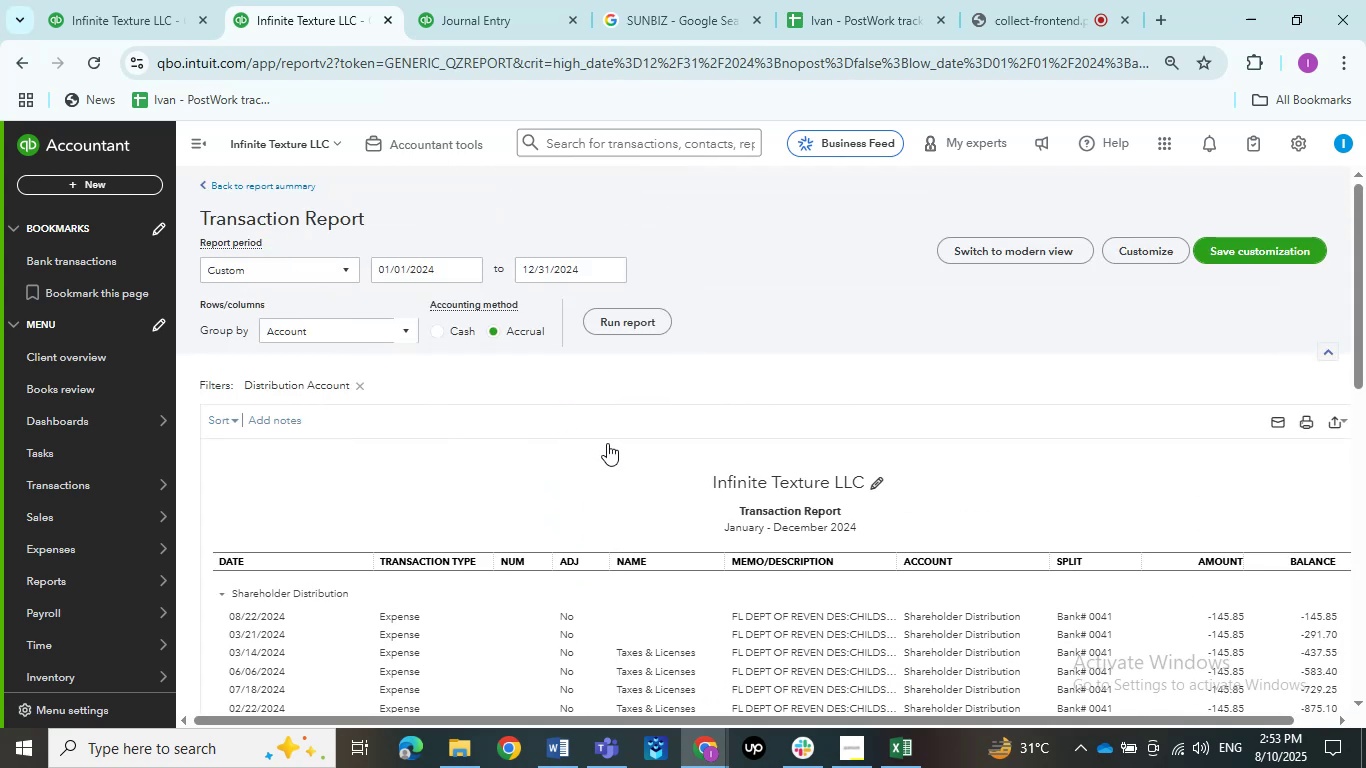 
scroll: coordinate [652, 371], scroll_direction: down, amount: 11.0
 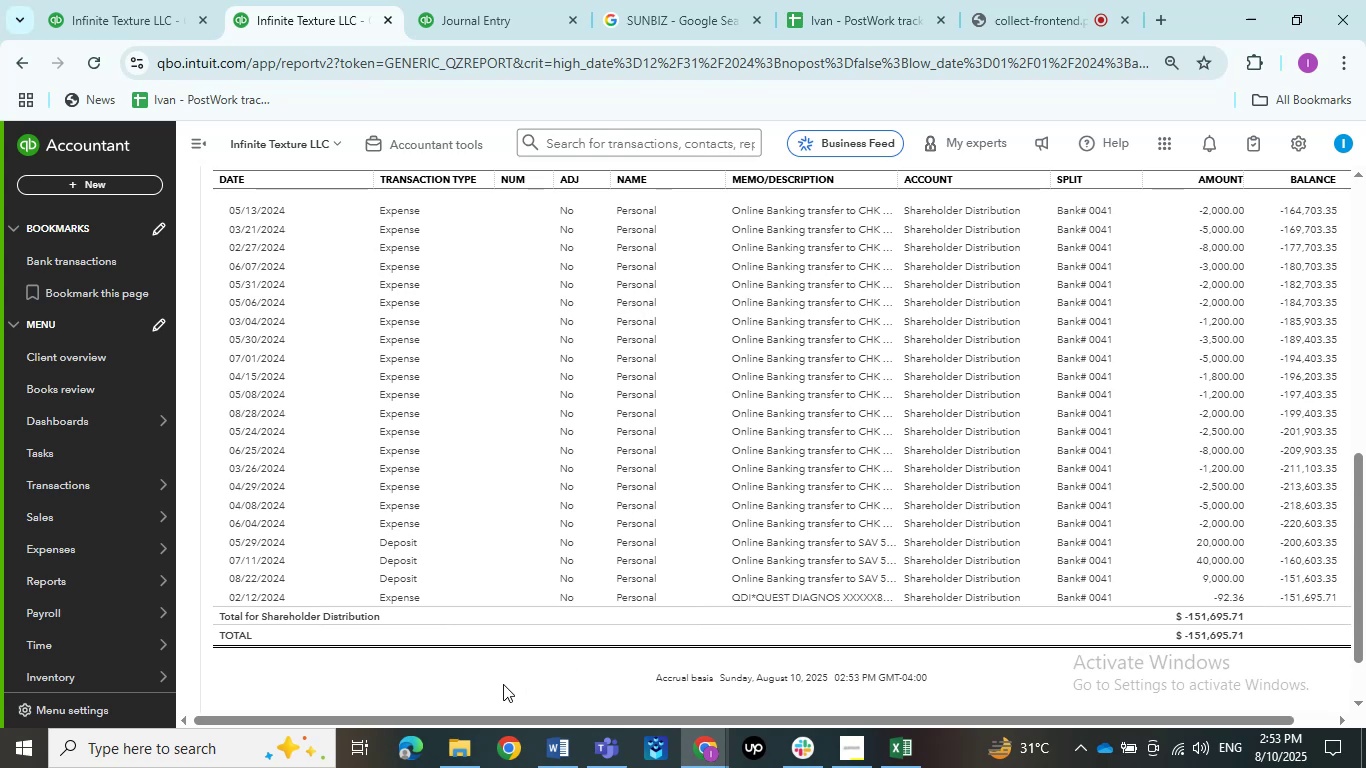 
wait(10.79)
 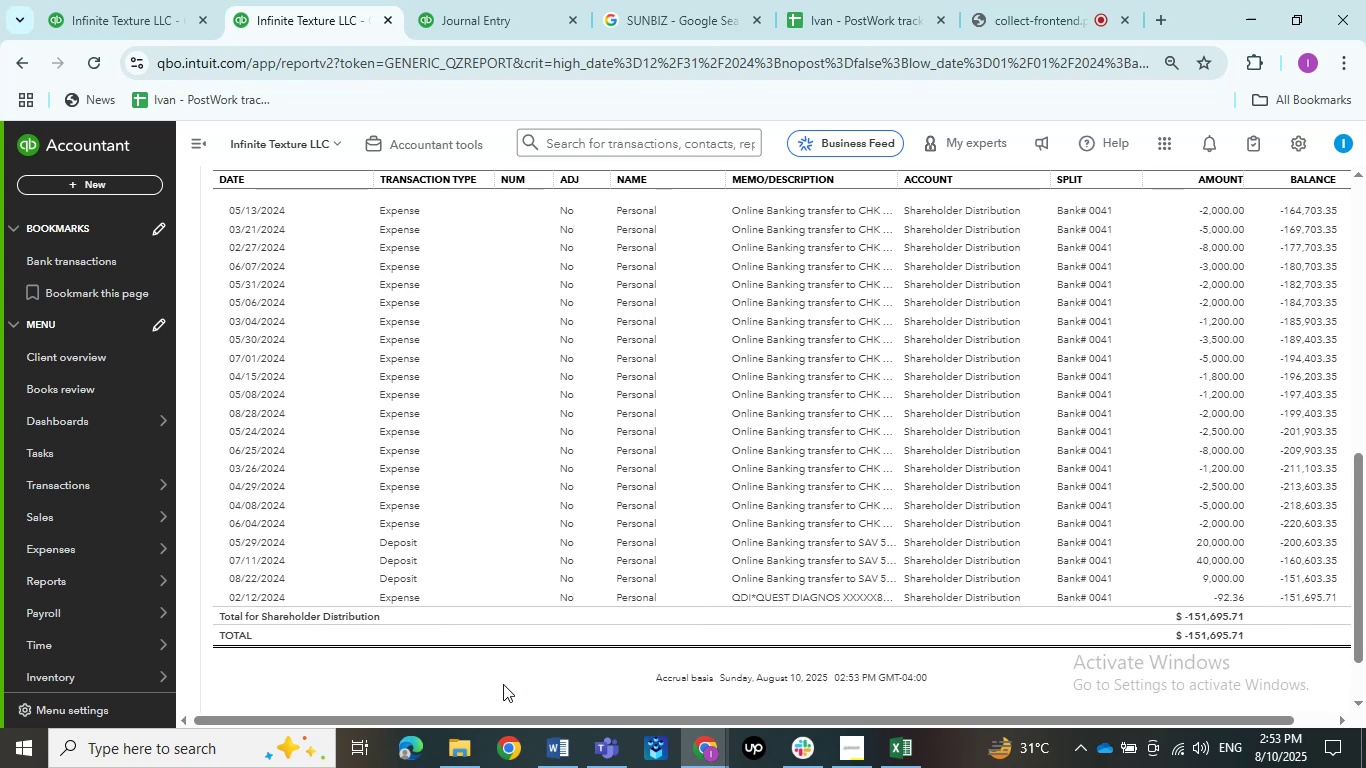 
scroll: coordinate [481, 652], scroll_direction: up, amount: 6.0
 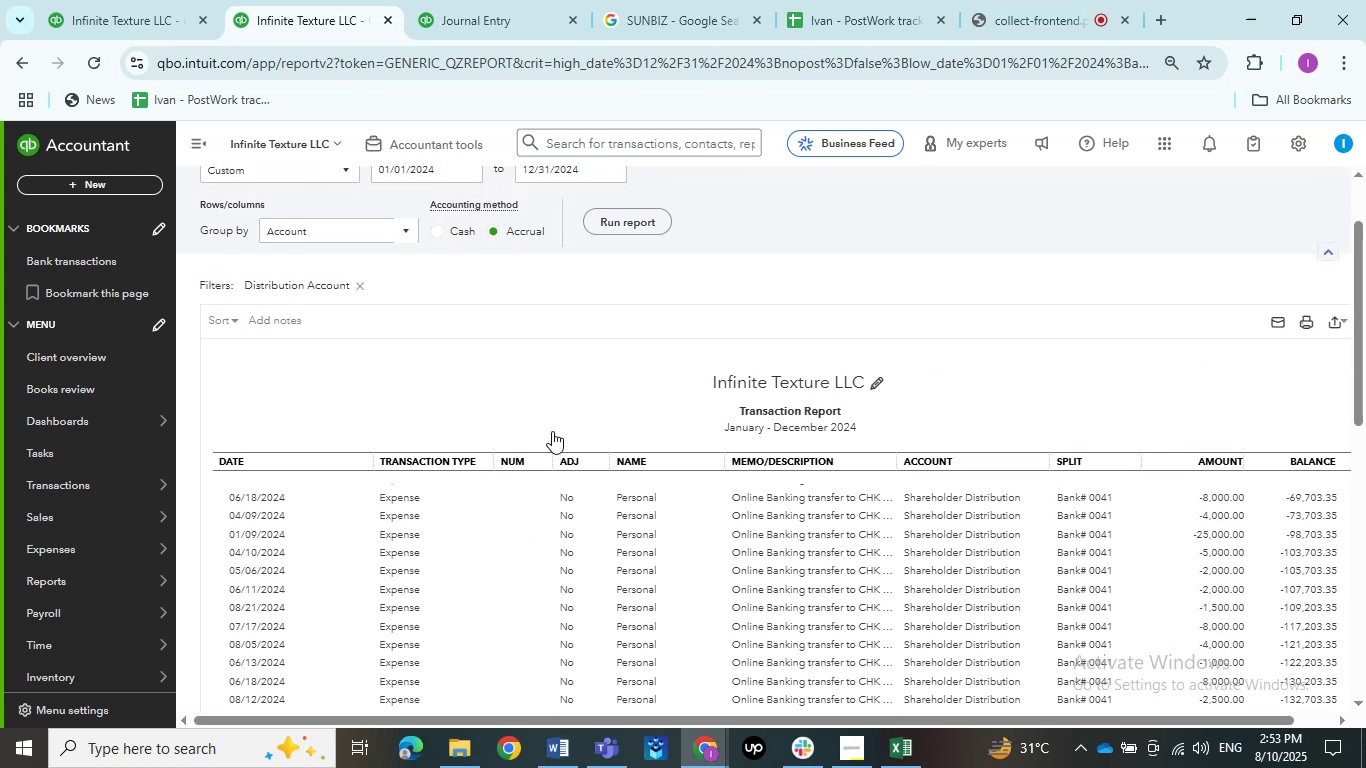 
scroll: coordinate [553, 424], scroll_direction: down, amount: 6.0
 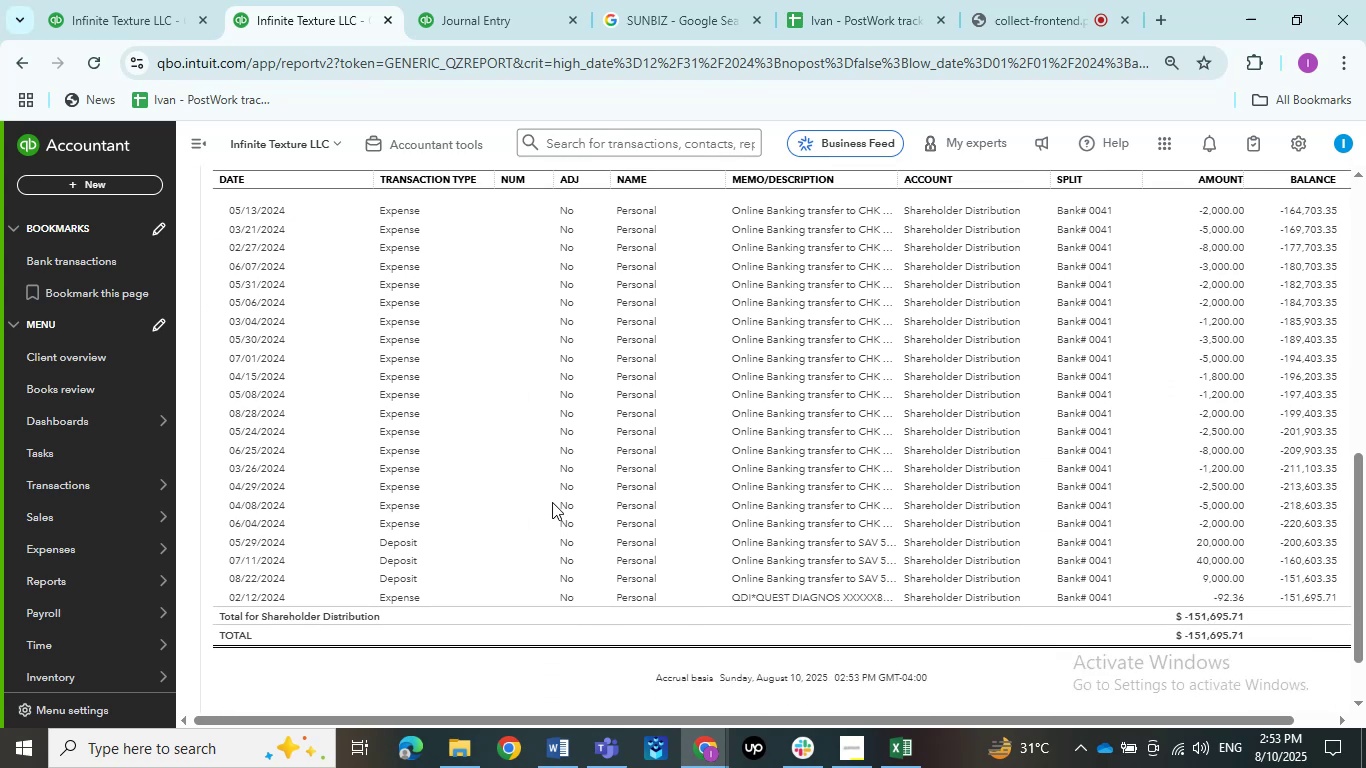 
scroll: coordinate [552, 504], scroll_direction: up, amount: 13.0
 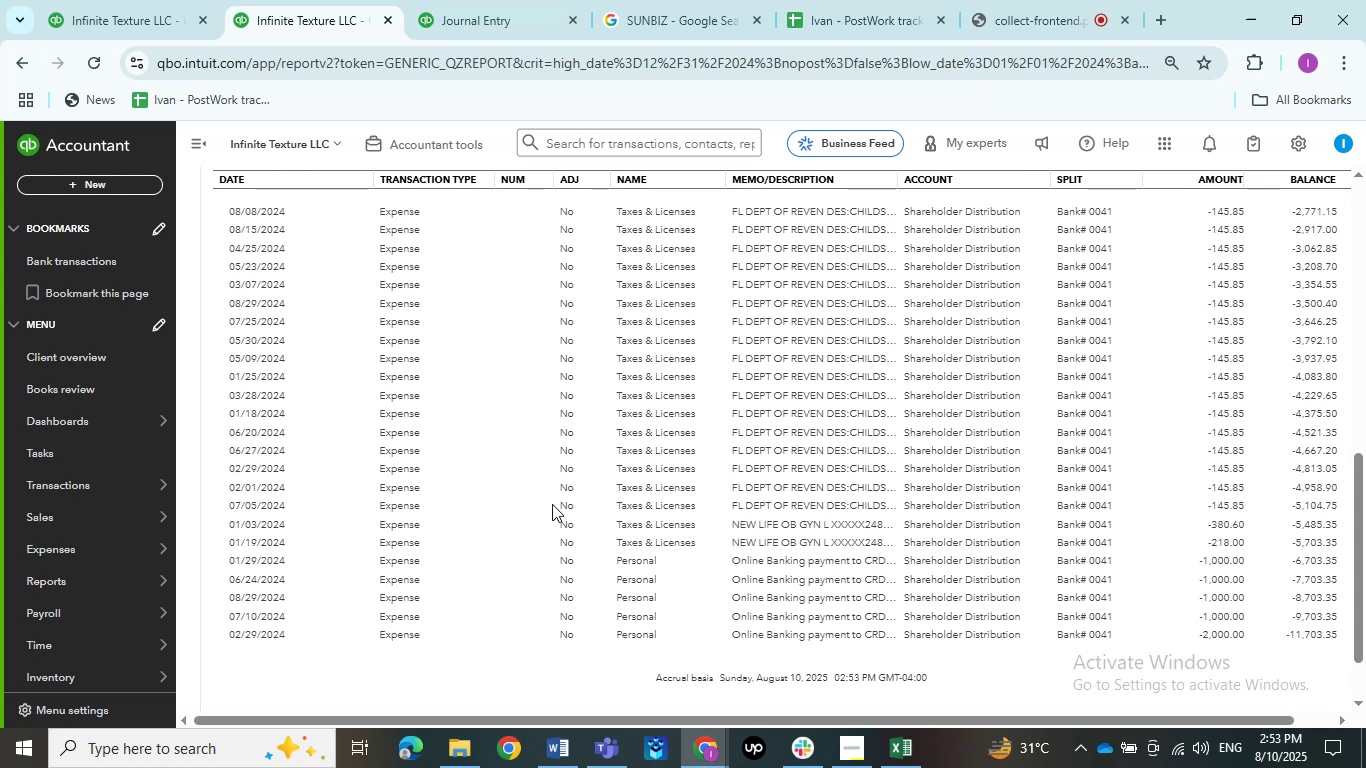 
scroll: coordinate [552, 504], scroll_direction: down, amount: 9.0
 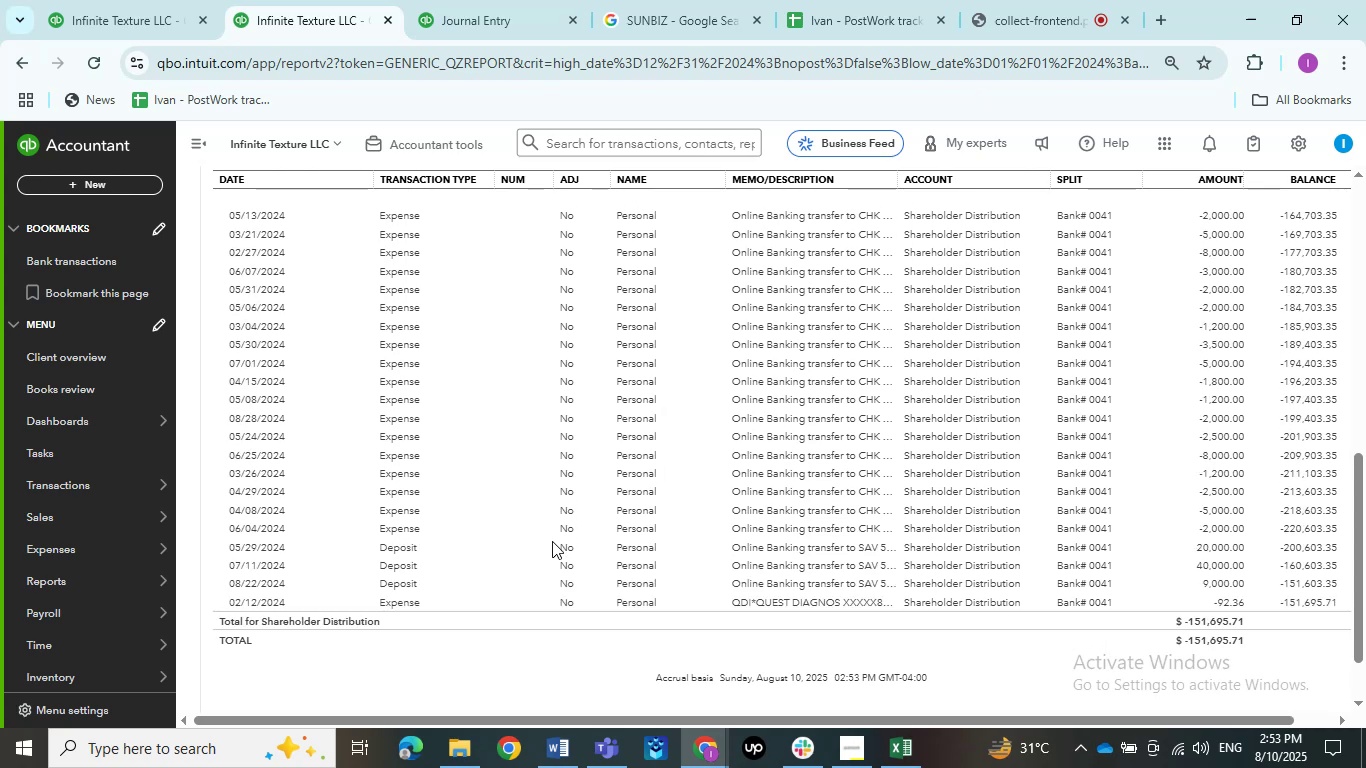 
scroll: coordinate [569, 538], scroll_direction: up, amount: 30.0
 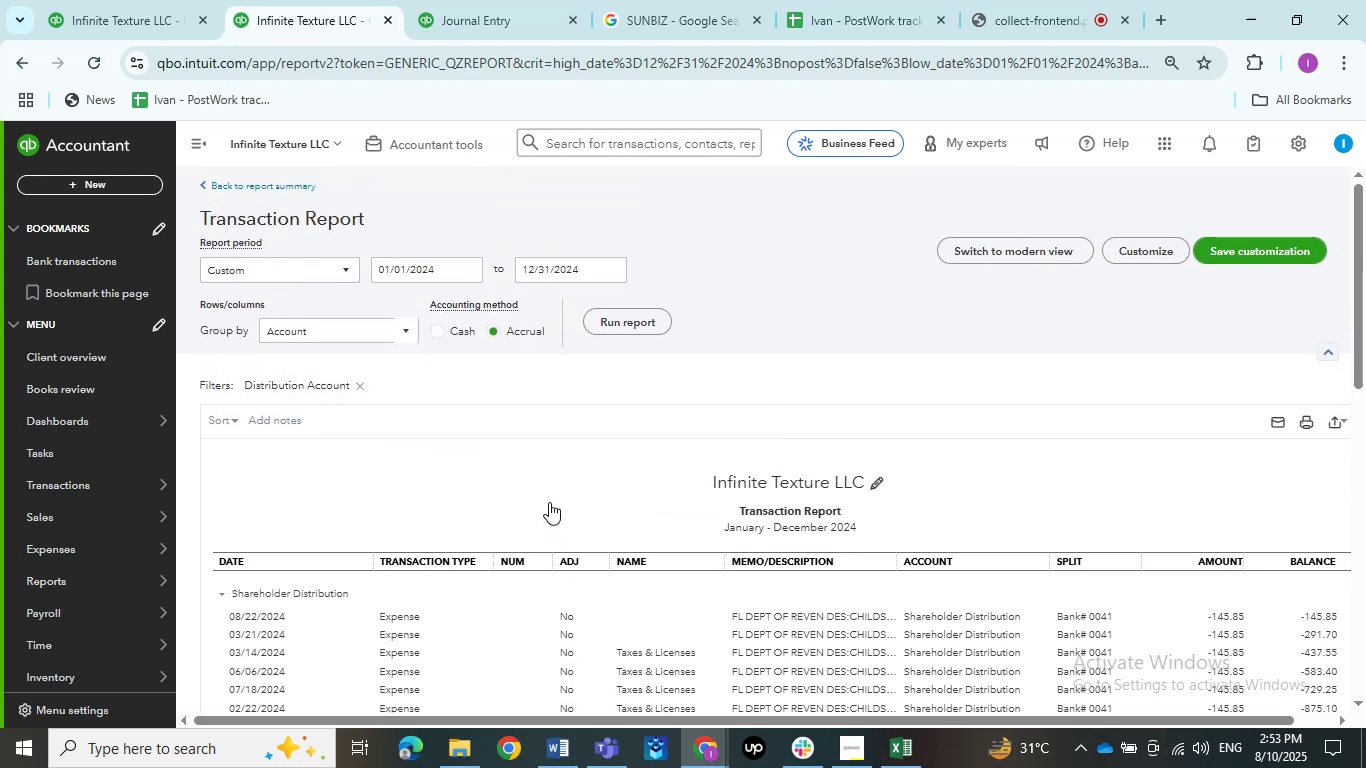 
scroll: coordinate [555, 482], scroll_direction: down, amount: 31.0
 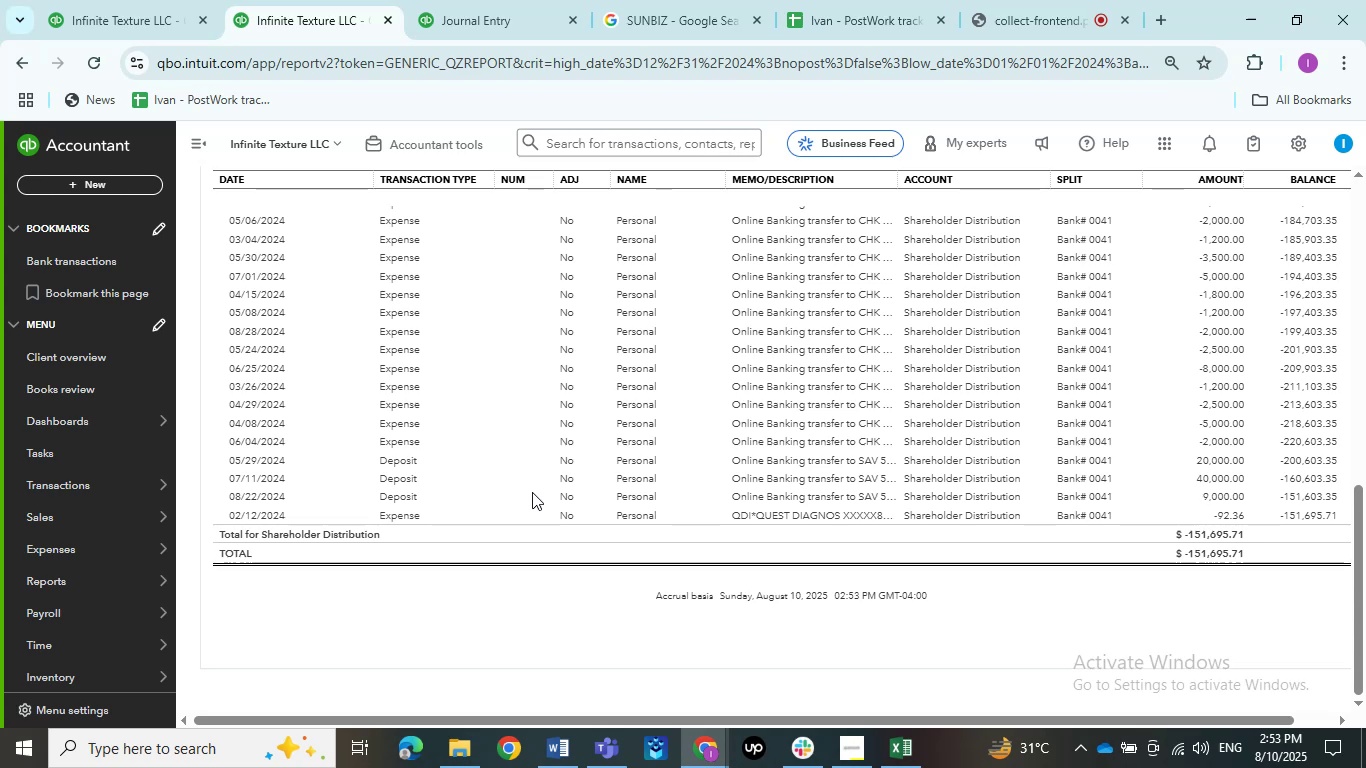 
wait(7.86)
 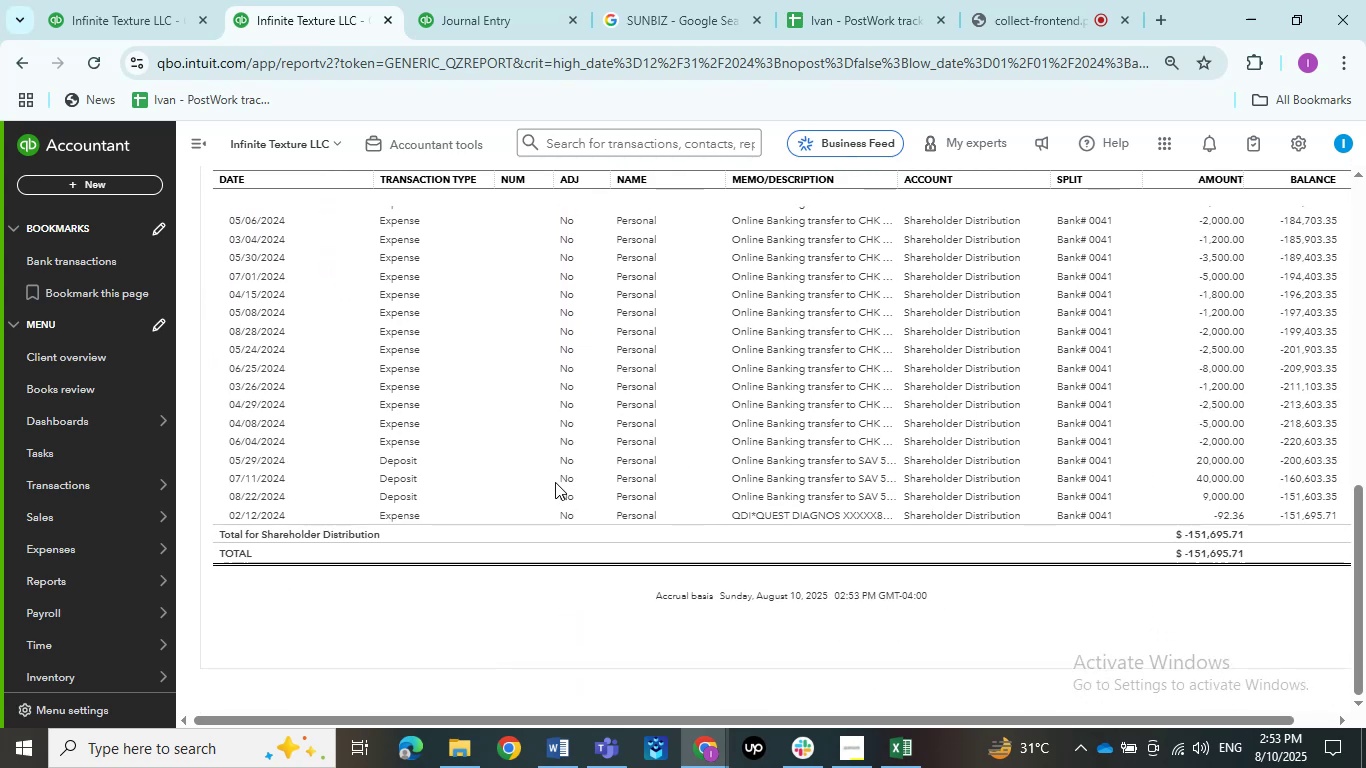 
scroll: coordinate [529, 480], scroll_direction: up, amount: 25.0
 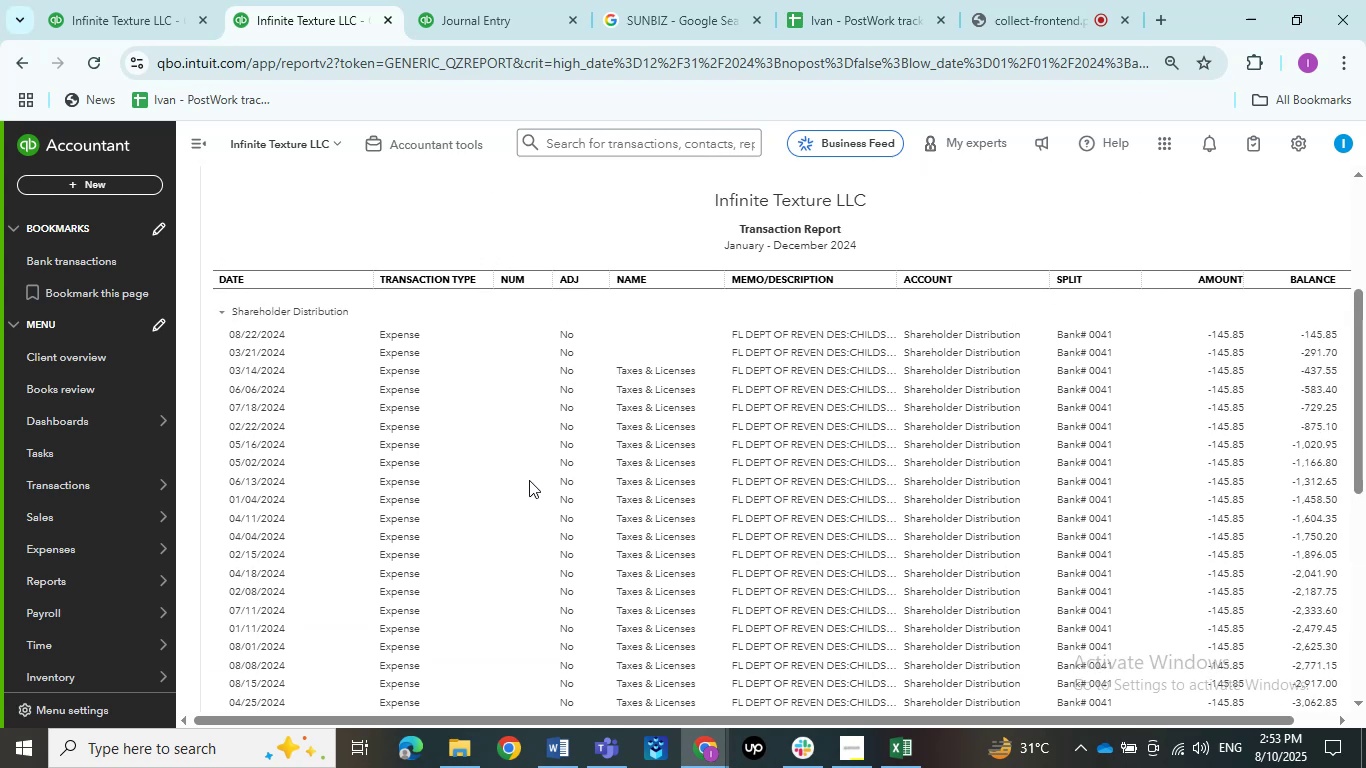 
scroll: coordinate [529, 480], scroll_direction: down, amount: 24.0
 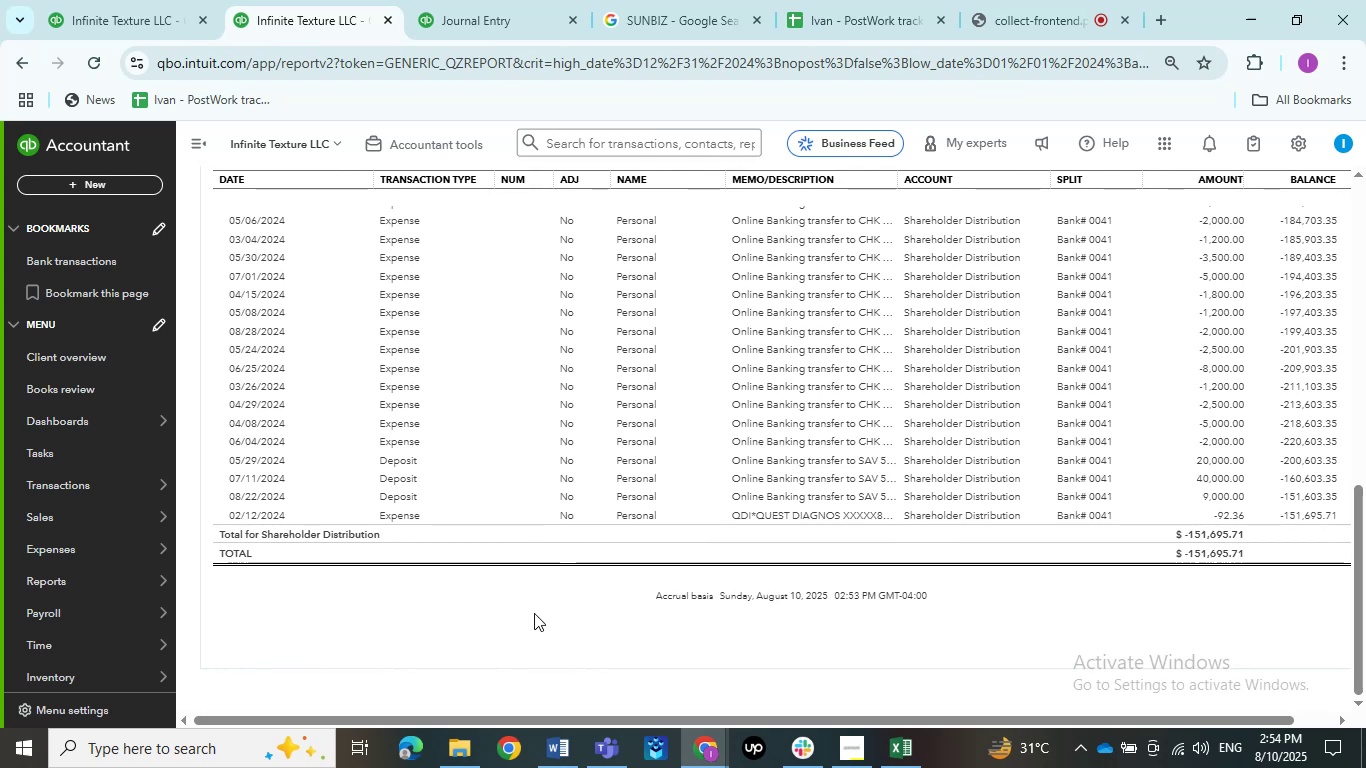 
wait(5.01)
 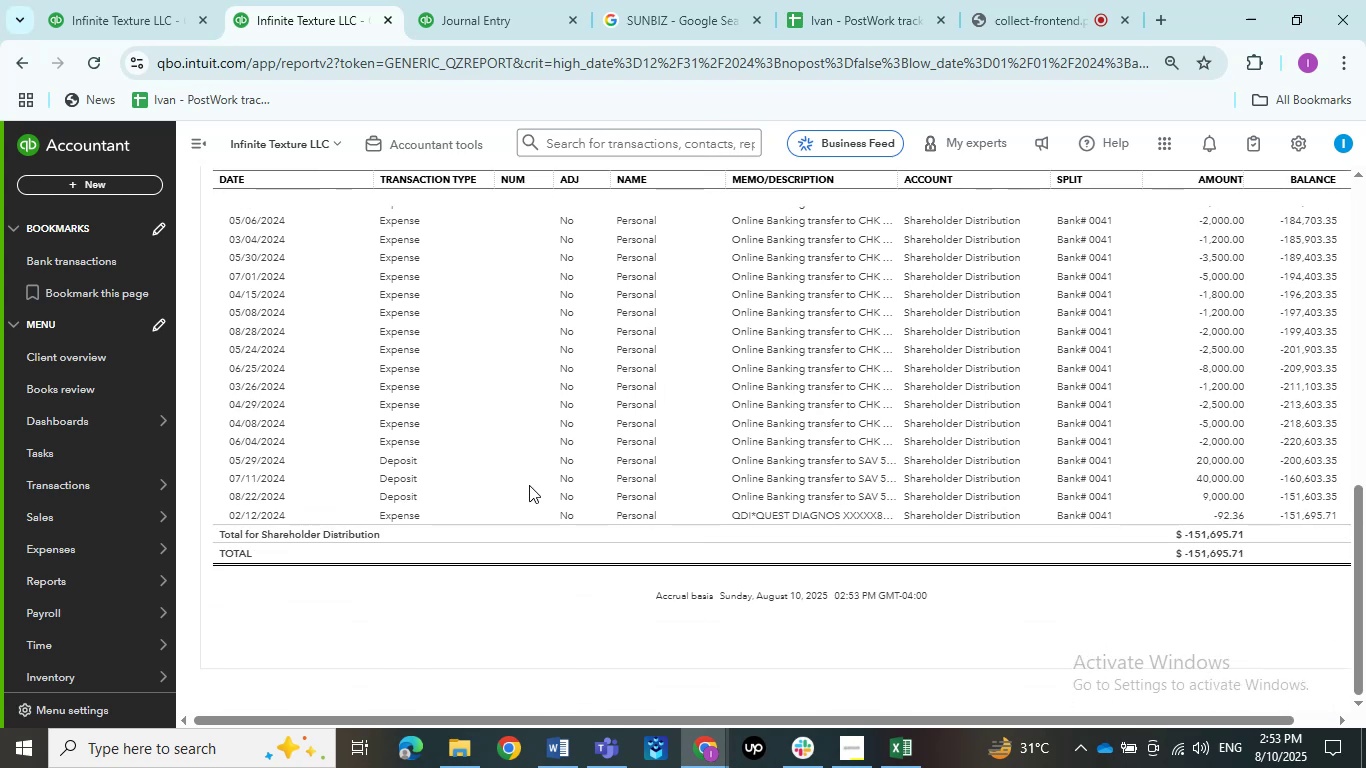 
left_click([152, 28])
 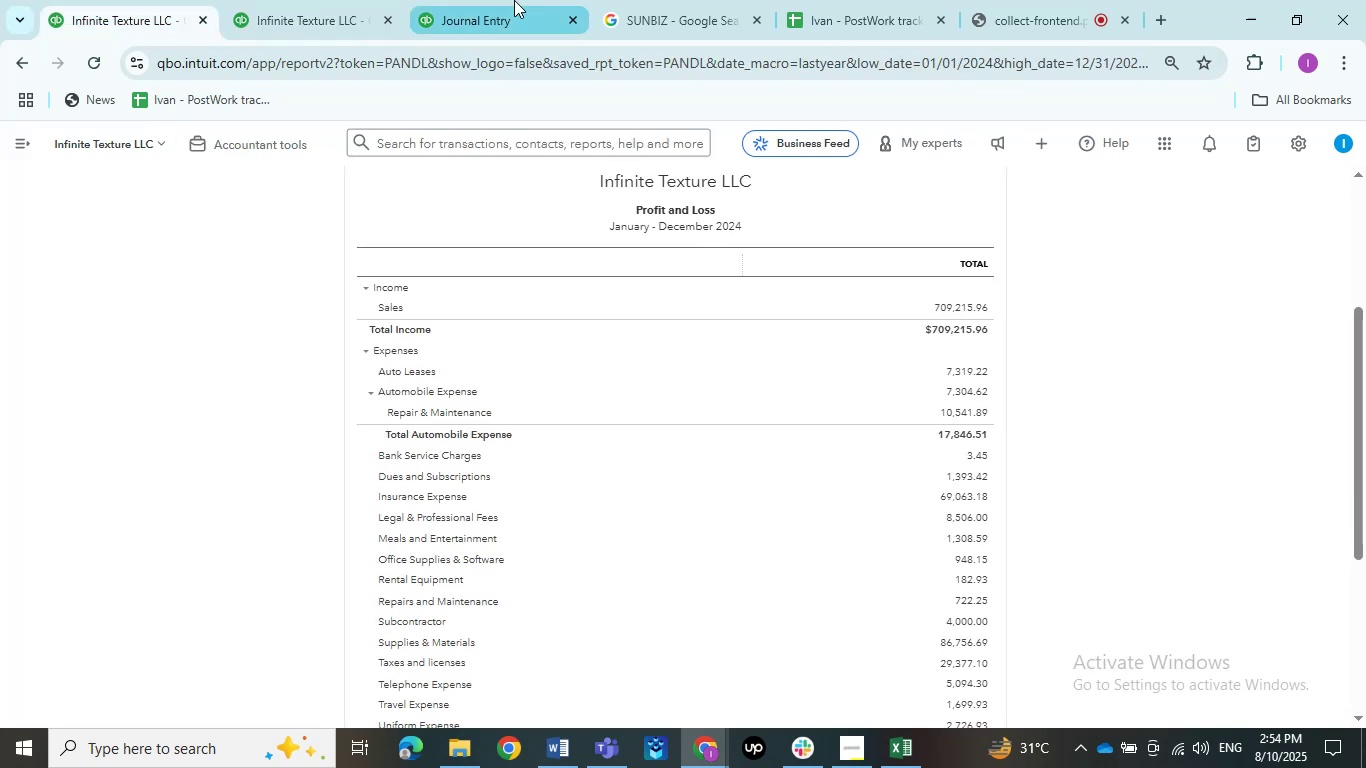 
left_click([349, 0])
 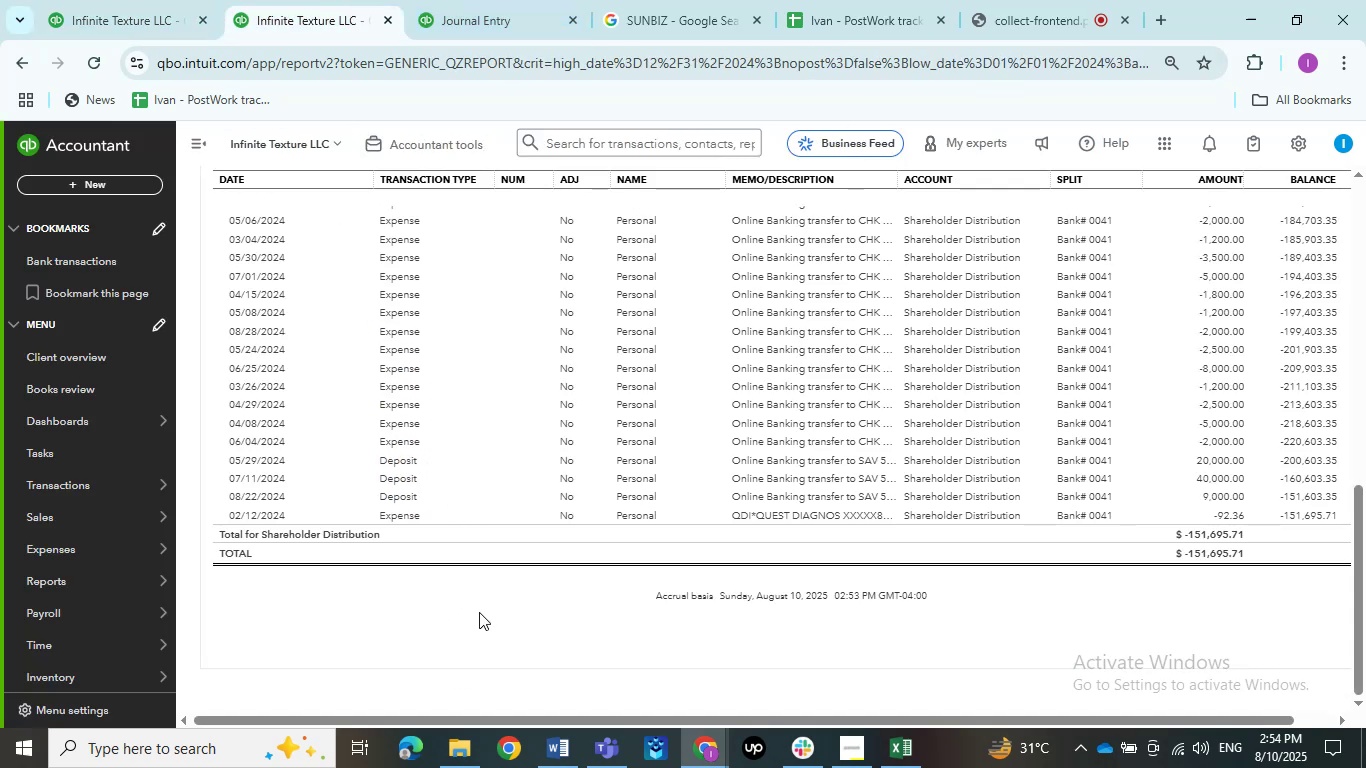 
scroll: coordinate [484, 424], scroll_direction: up, amount: 17.0
 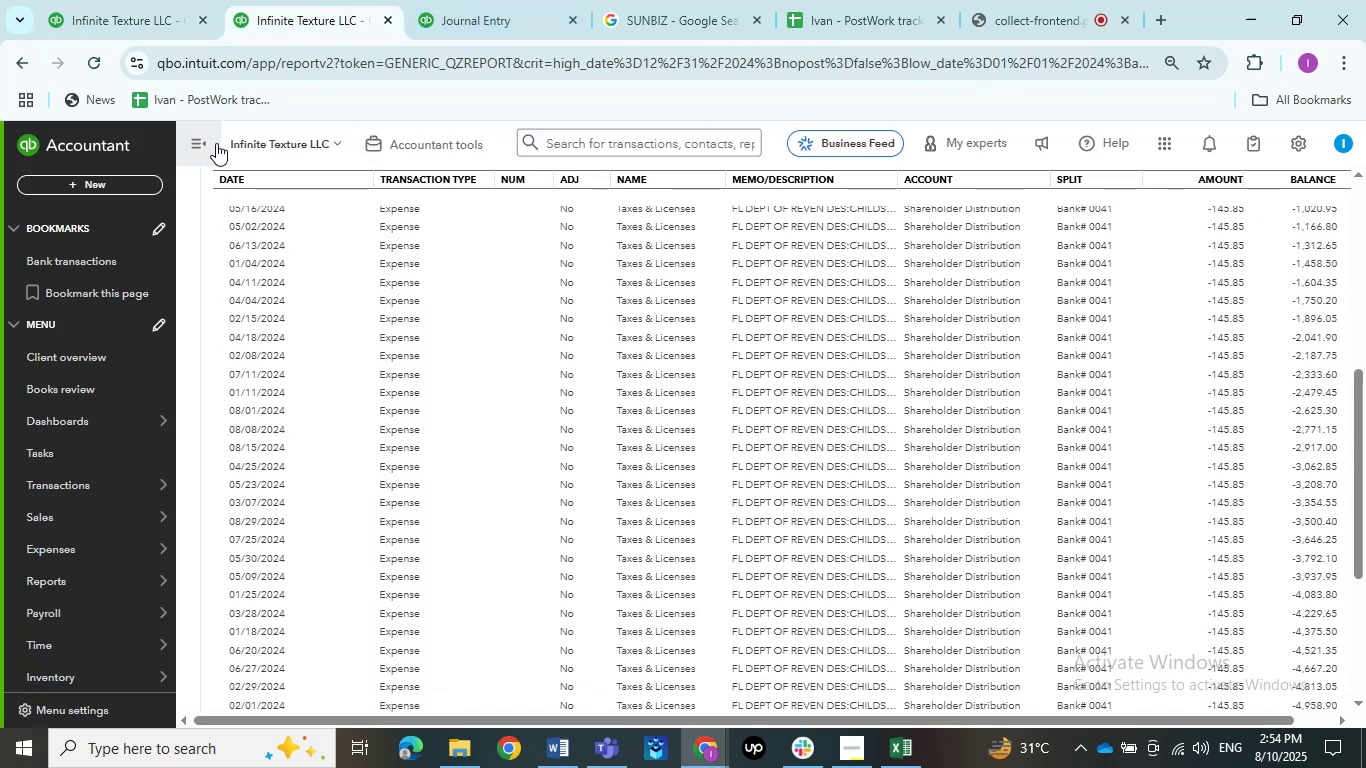 
left_click([211, 134])
 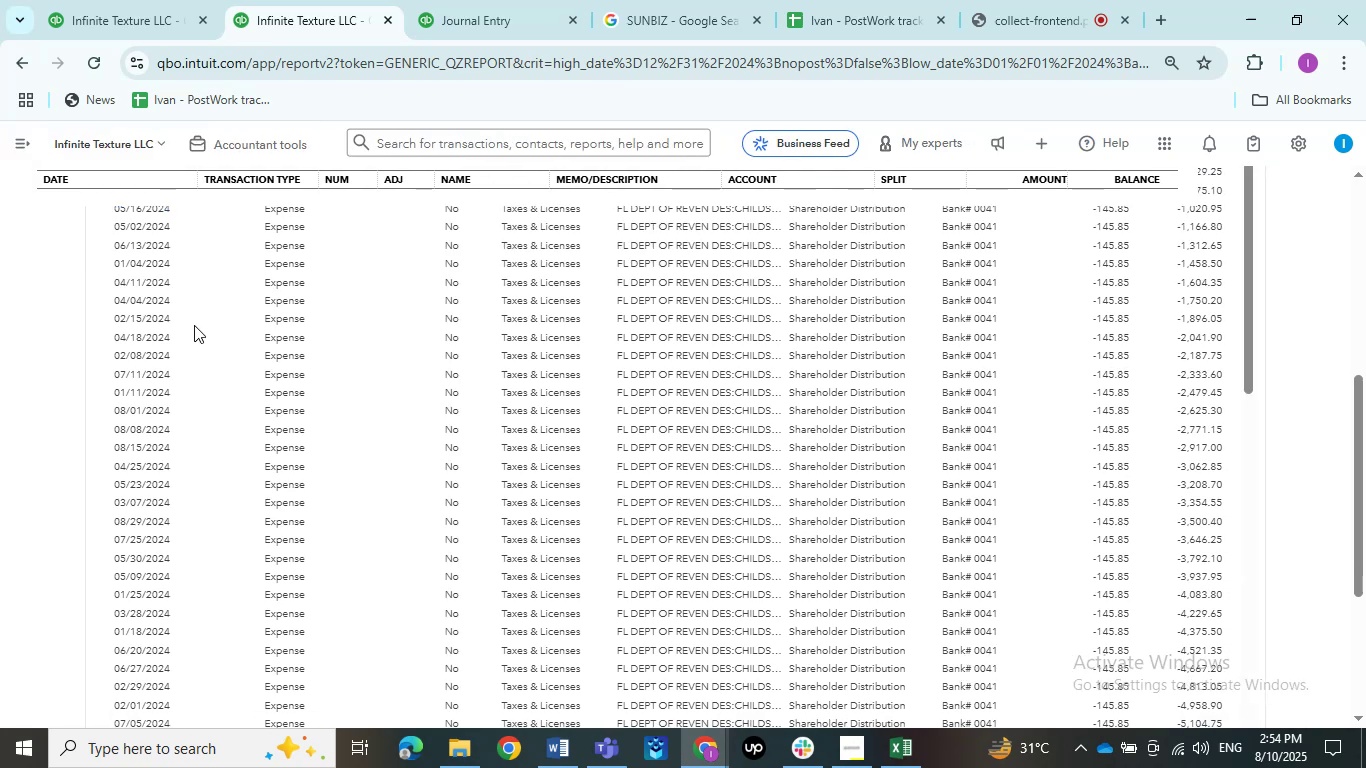 
scroll: coordinate [262, 304], scroll_direction: up, amount: 11.0
 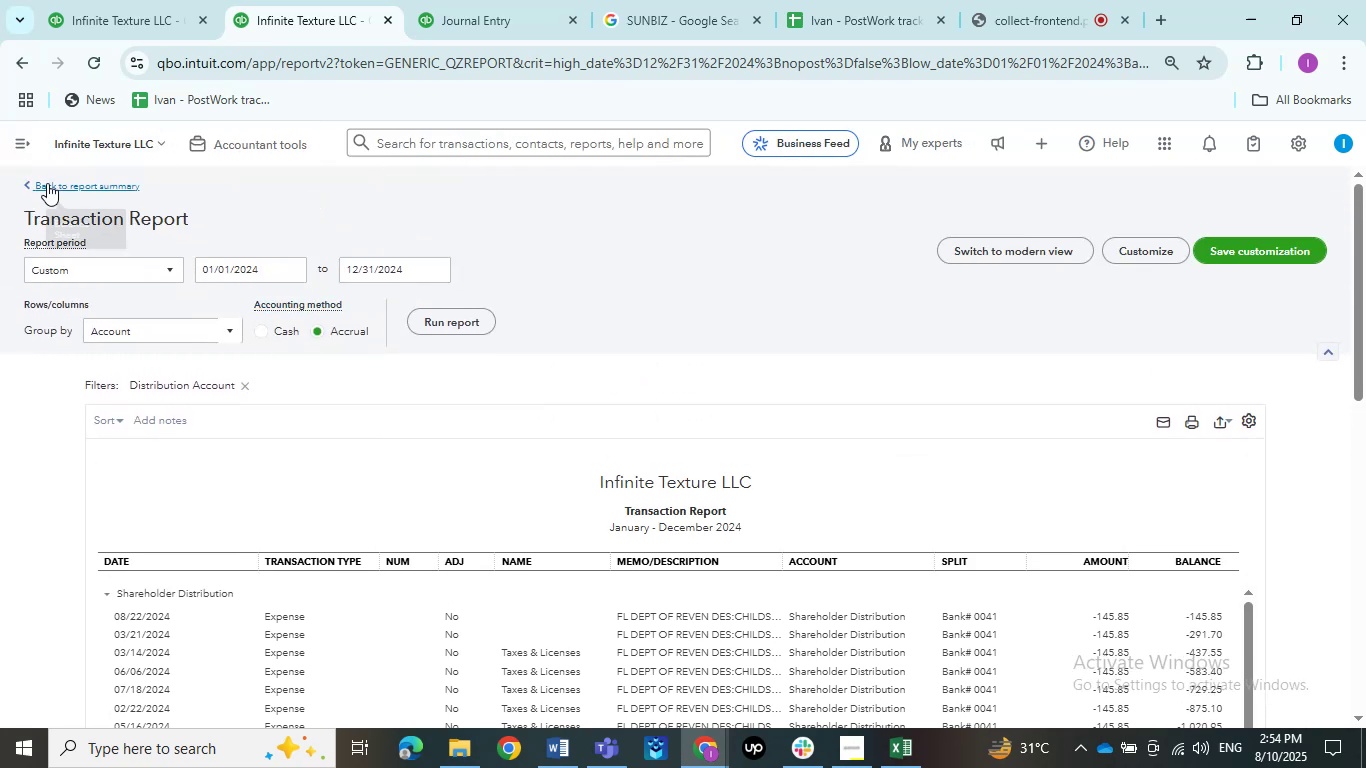 
left_click([47, 183])
 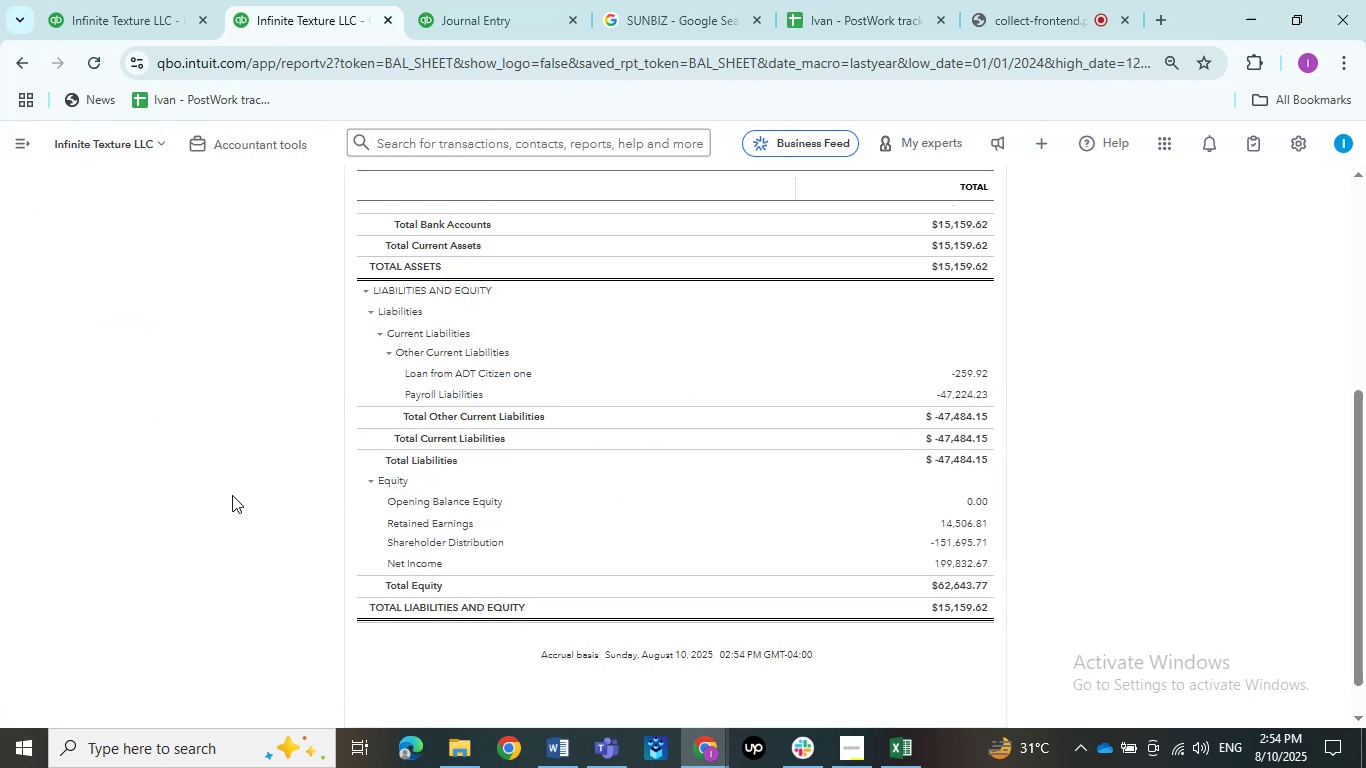 
wait(8.0)
 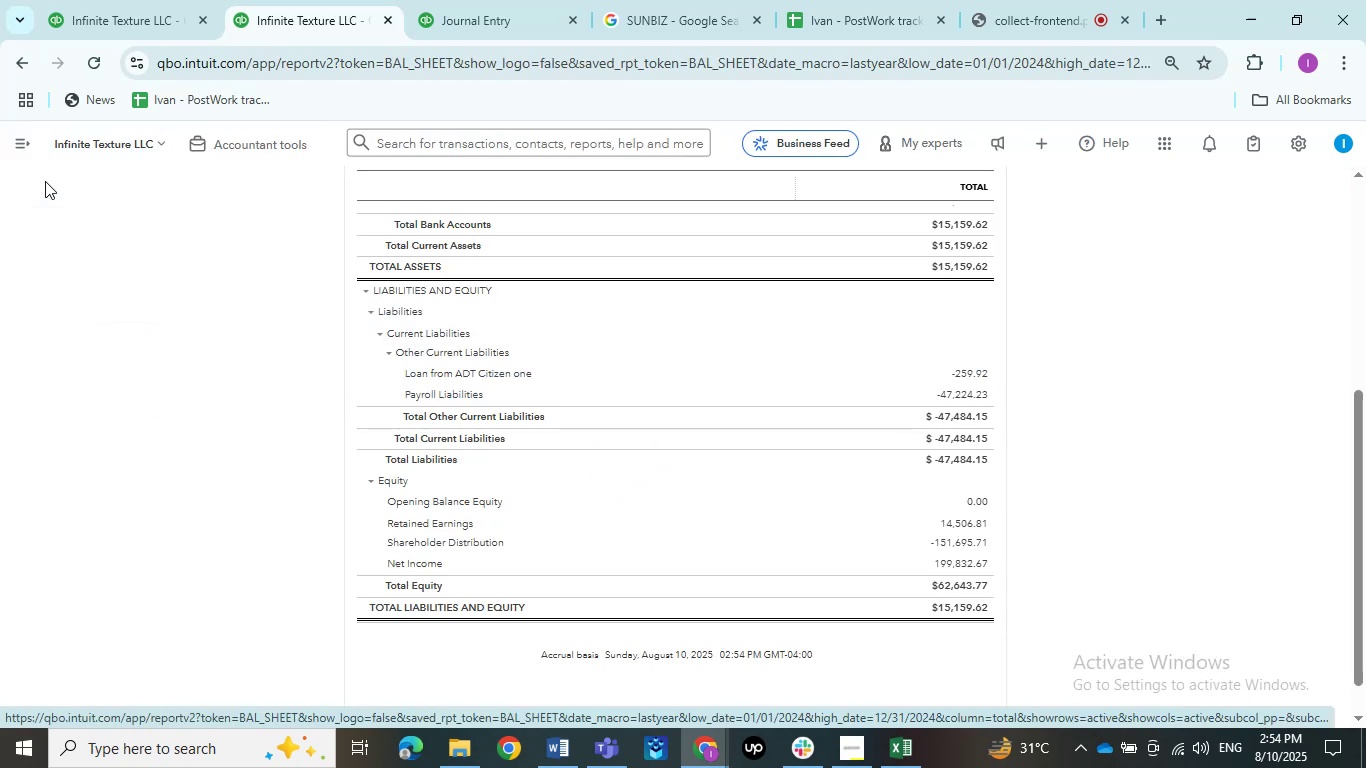 
scroll: coordinate [226, 492], scroll_direction: up, amount: 2.0
 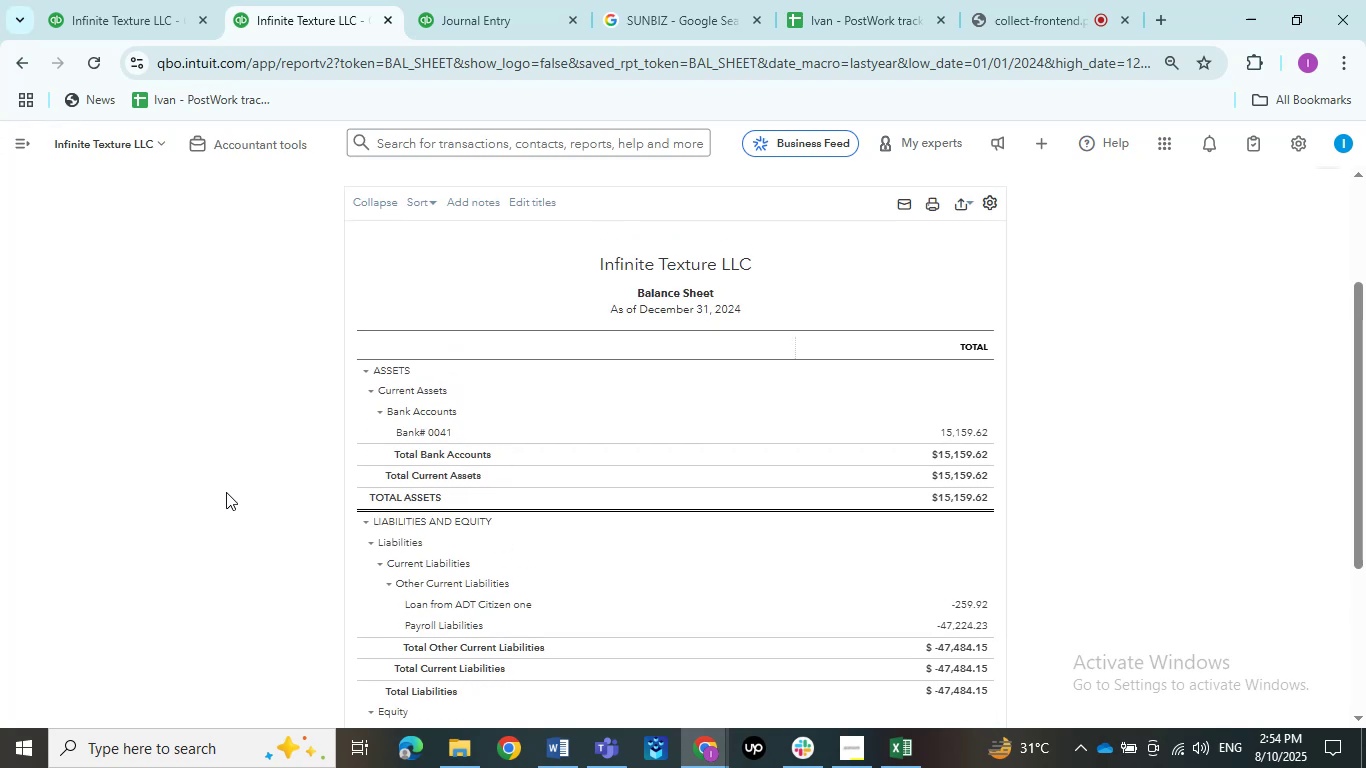 
scroll: coordinate [226, 492], scroll_direction: down, amount: 6.0
 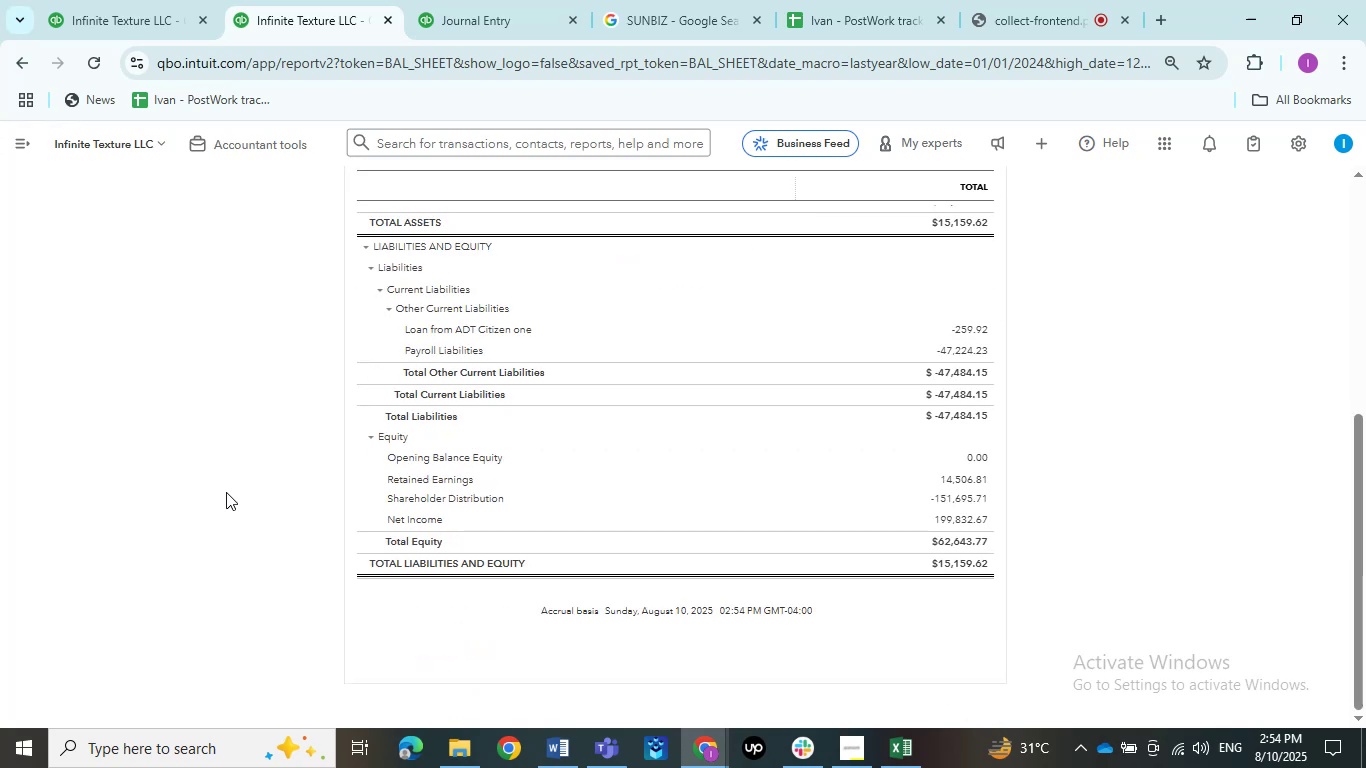 
scroll: coordinate [226, 492], scroll_direction: up, amount: 8.0
 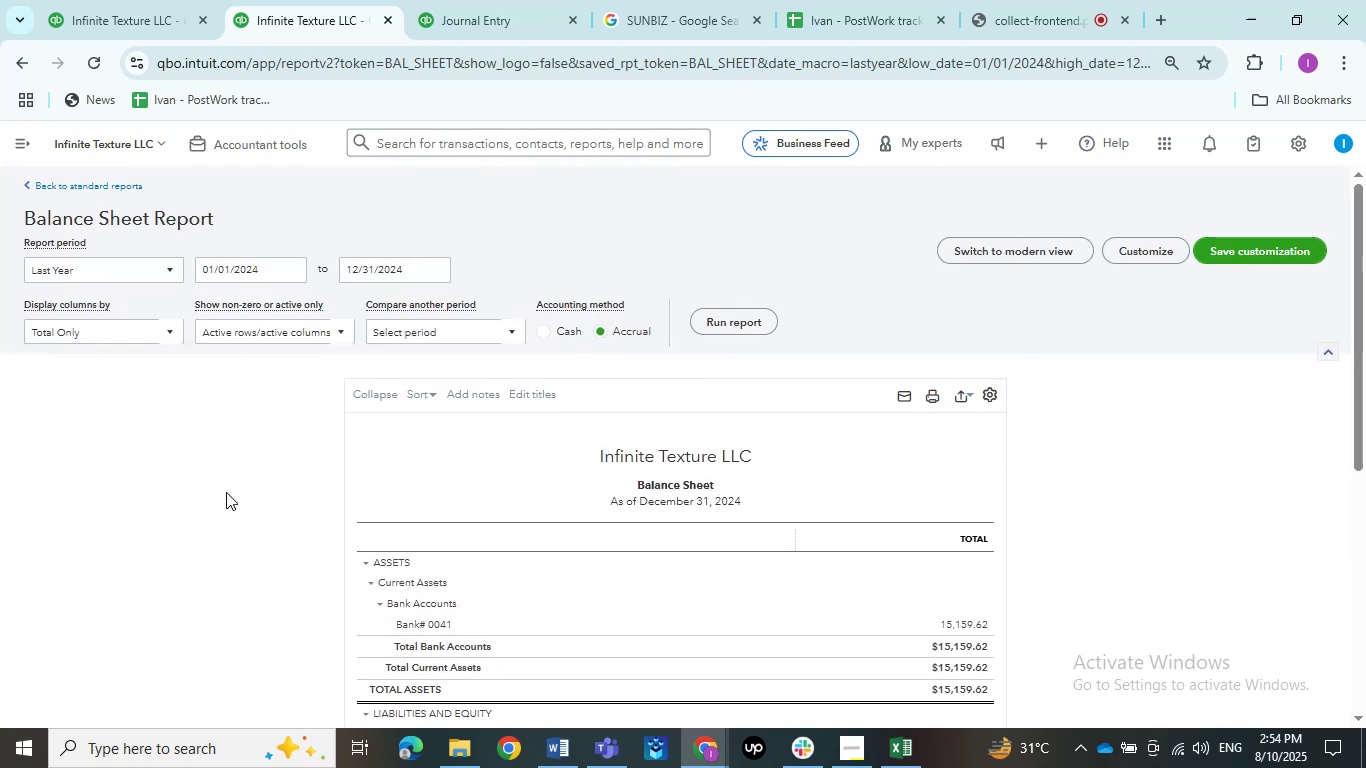 
left_click([111, 0])
 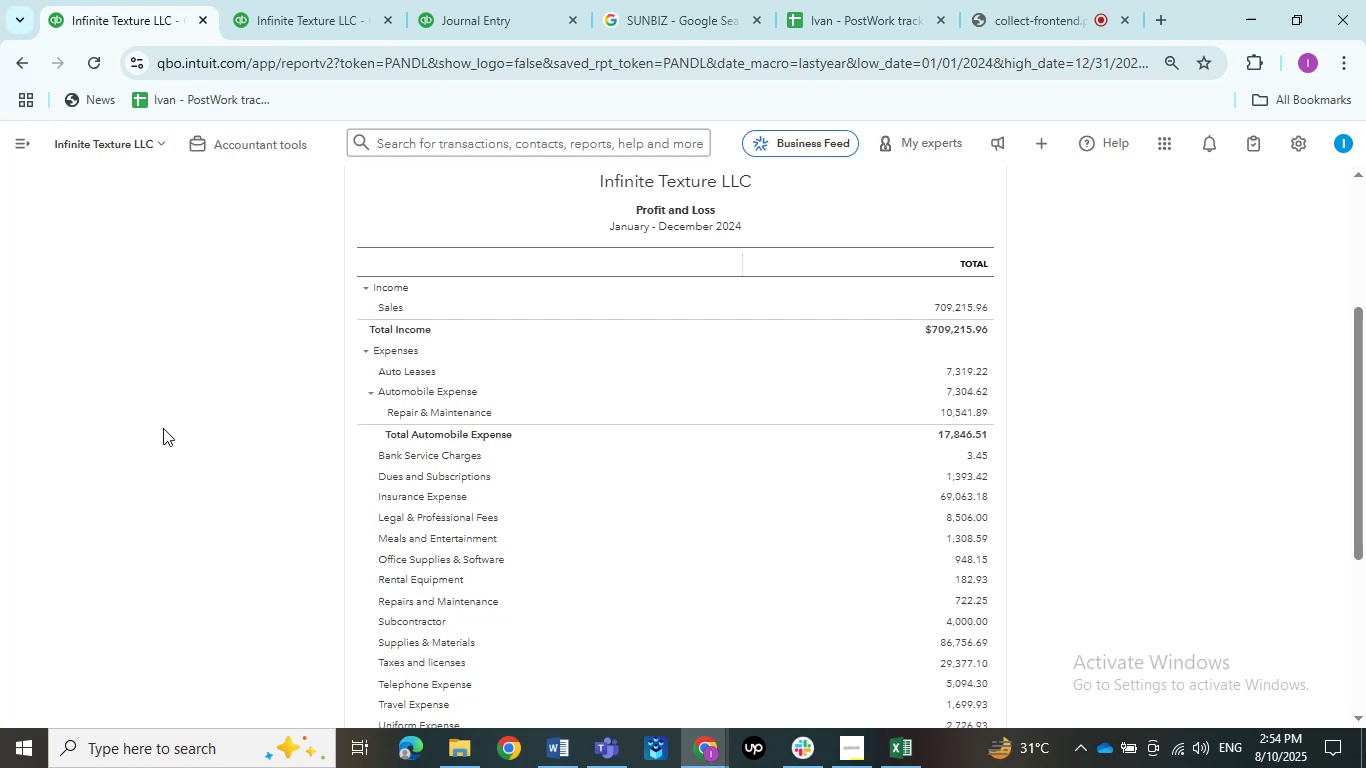 
left_click([554, 739])
 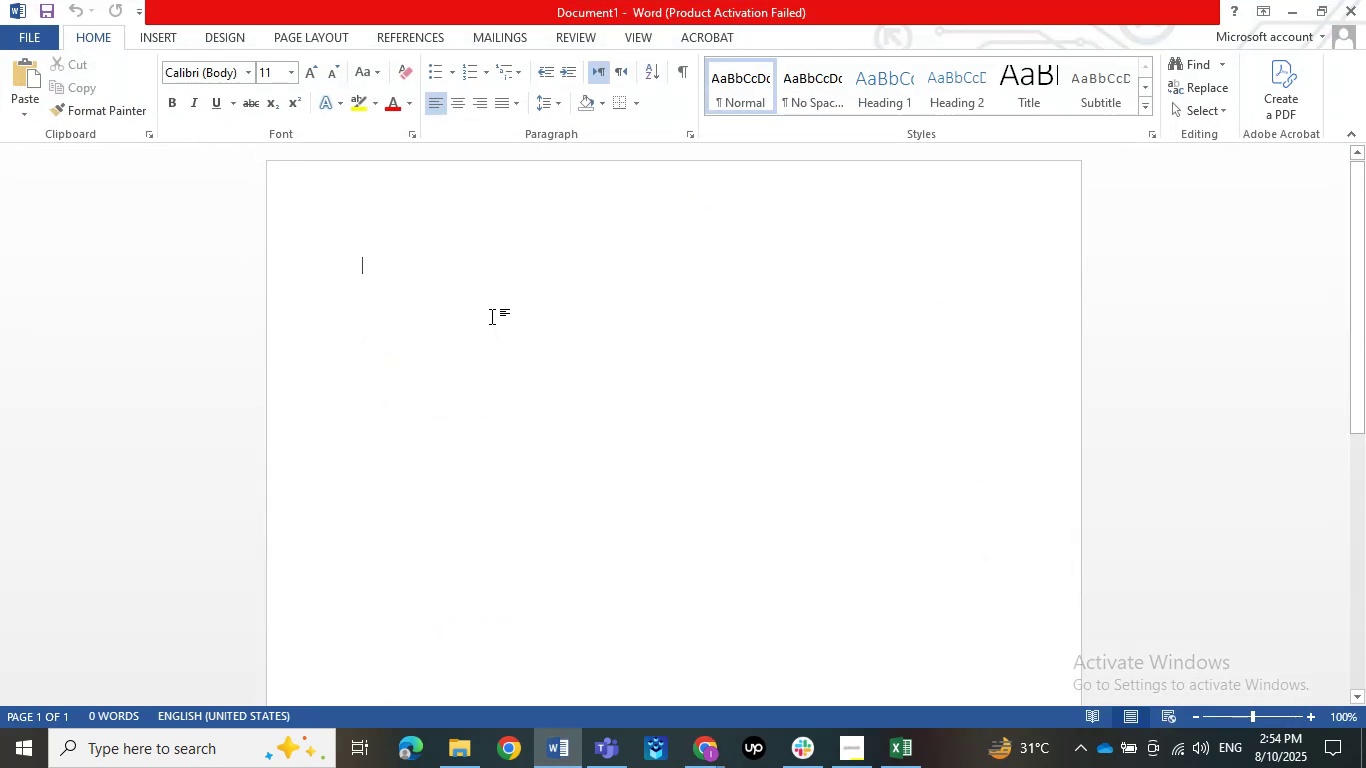 
type(Infinite )
 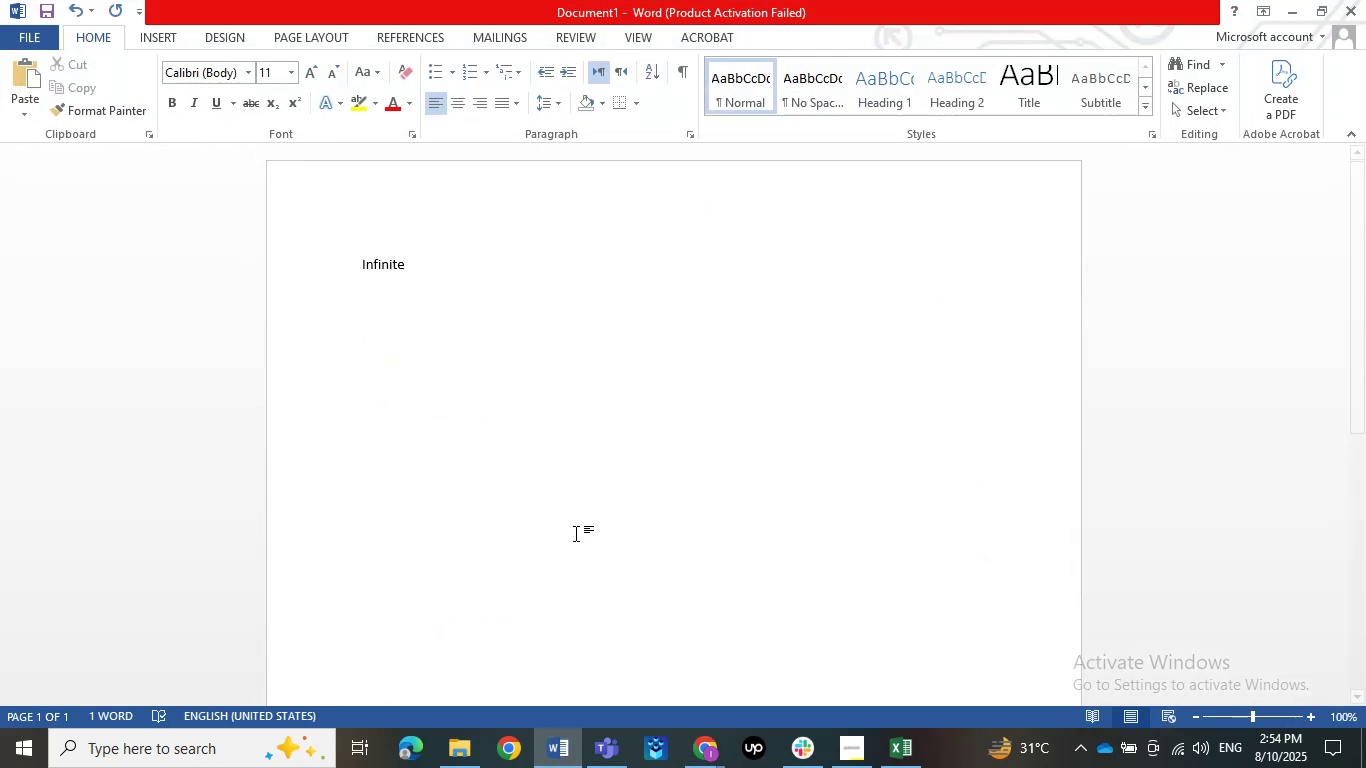 
left_click([616, 763])
 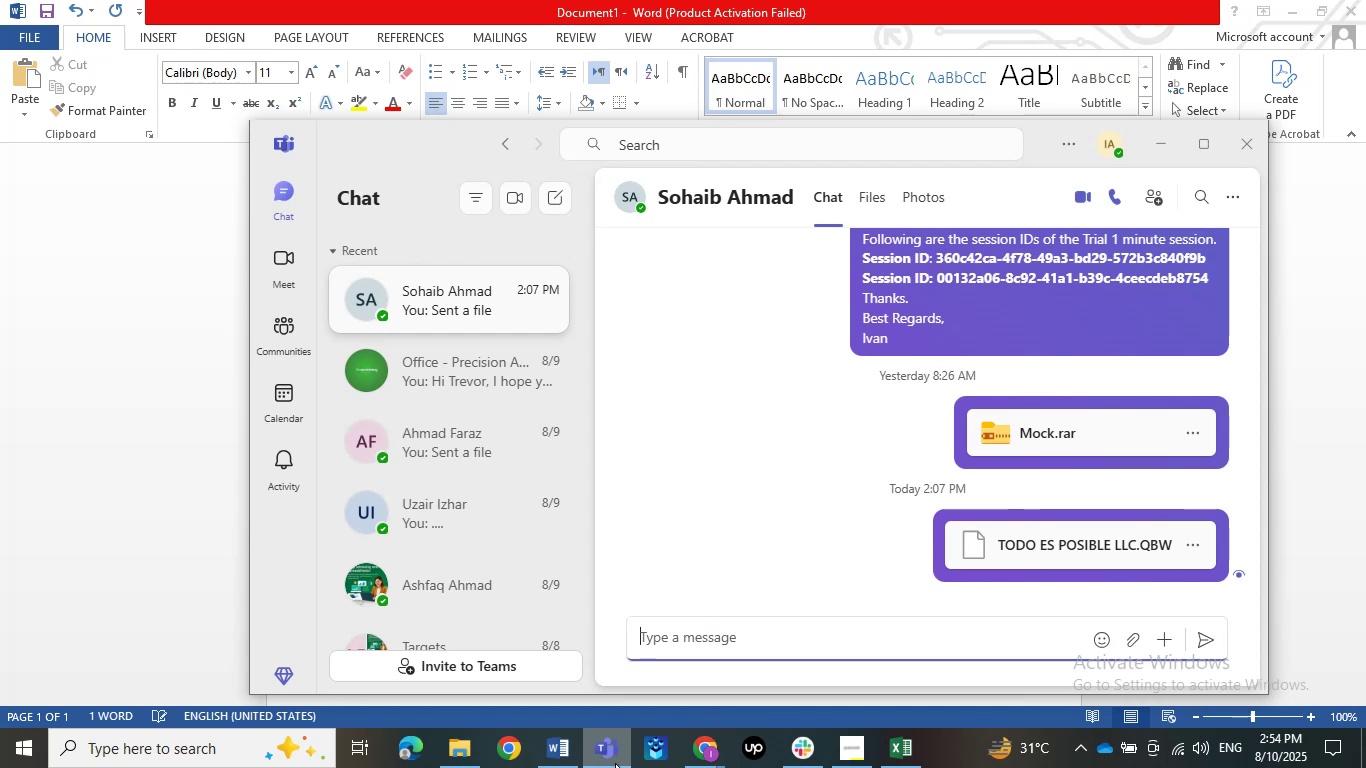 
left_click([615, 763])
 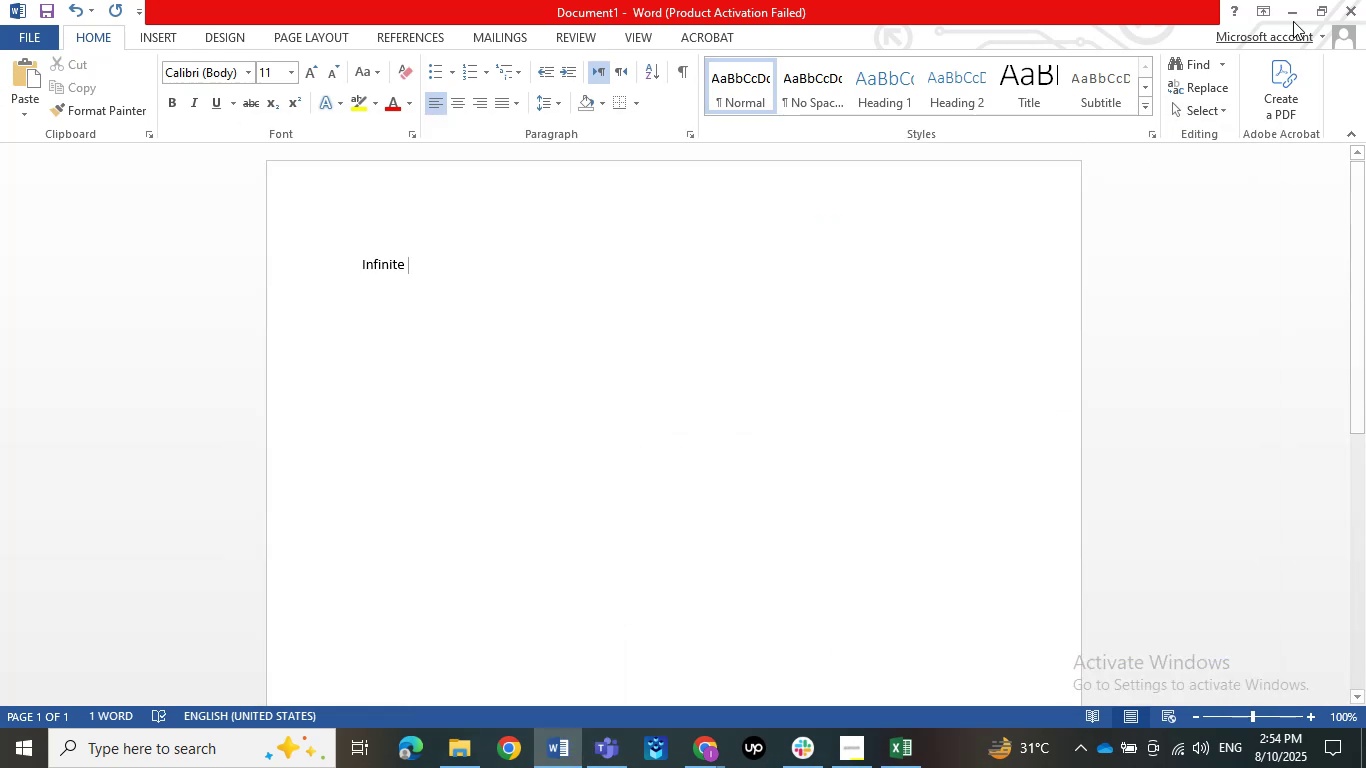 
left_click([1293, 11])
 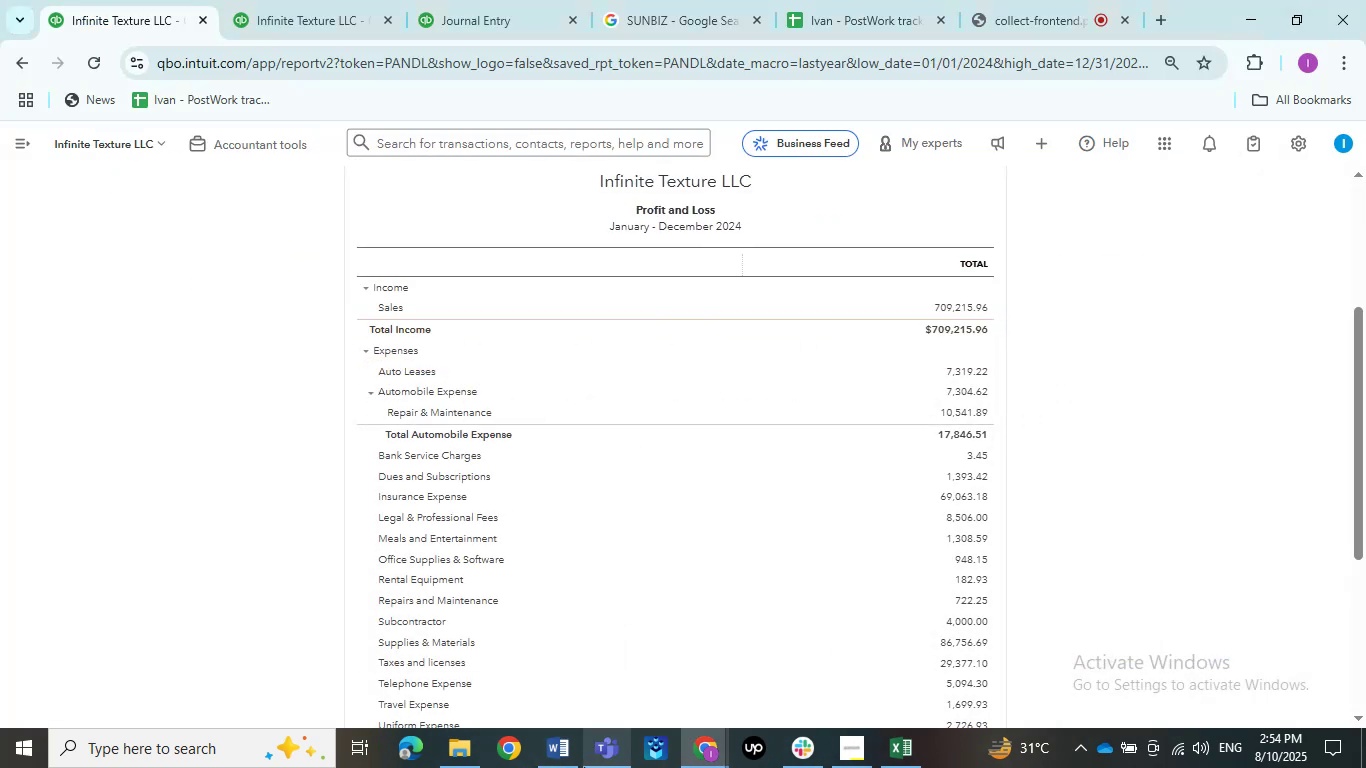 
left_click([549, 752])
 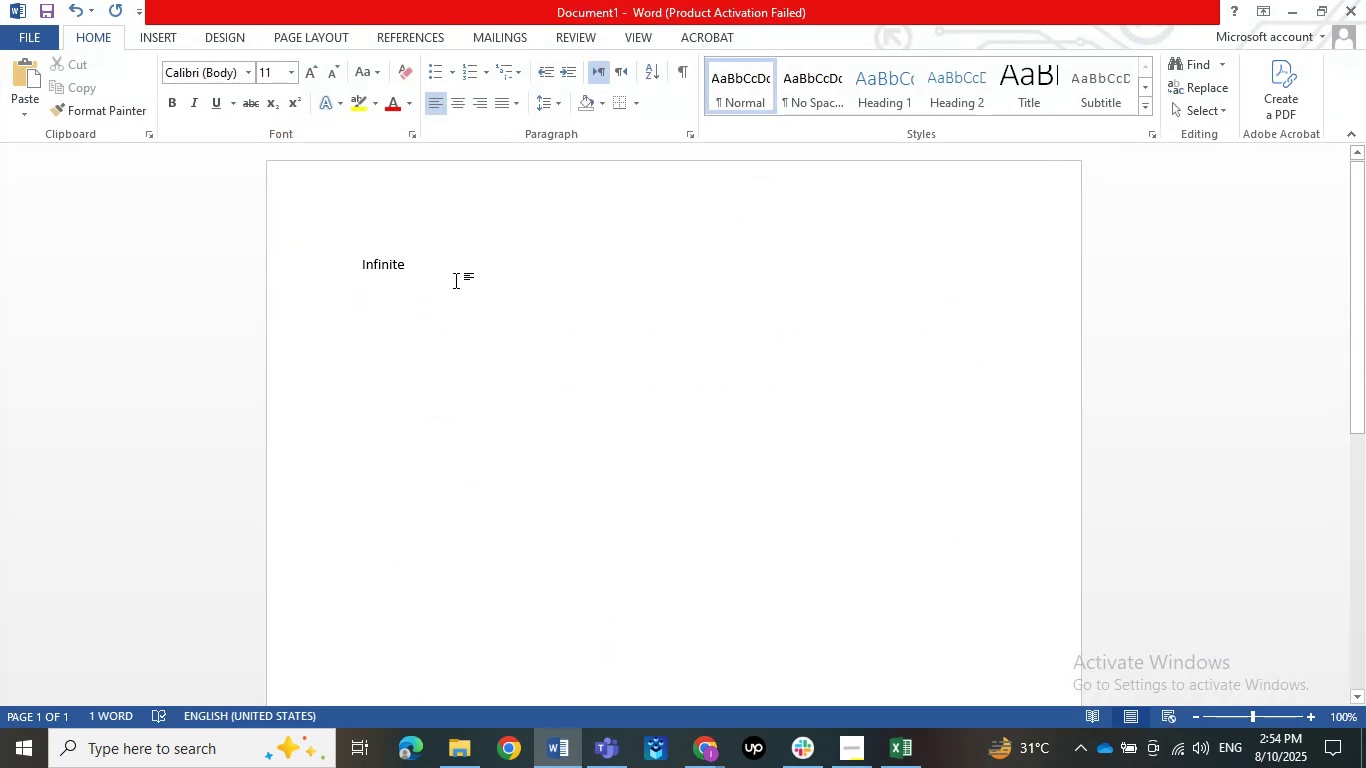 
type(Textuere )
 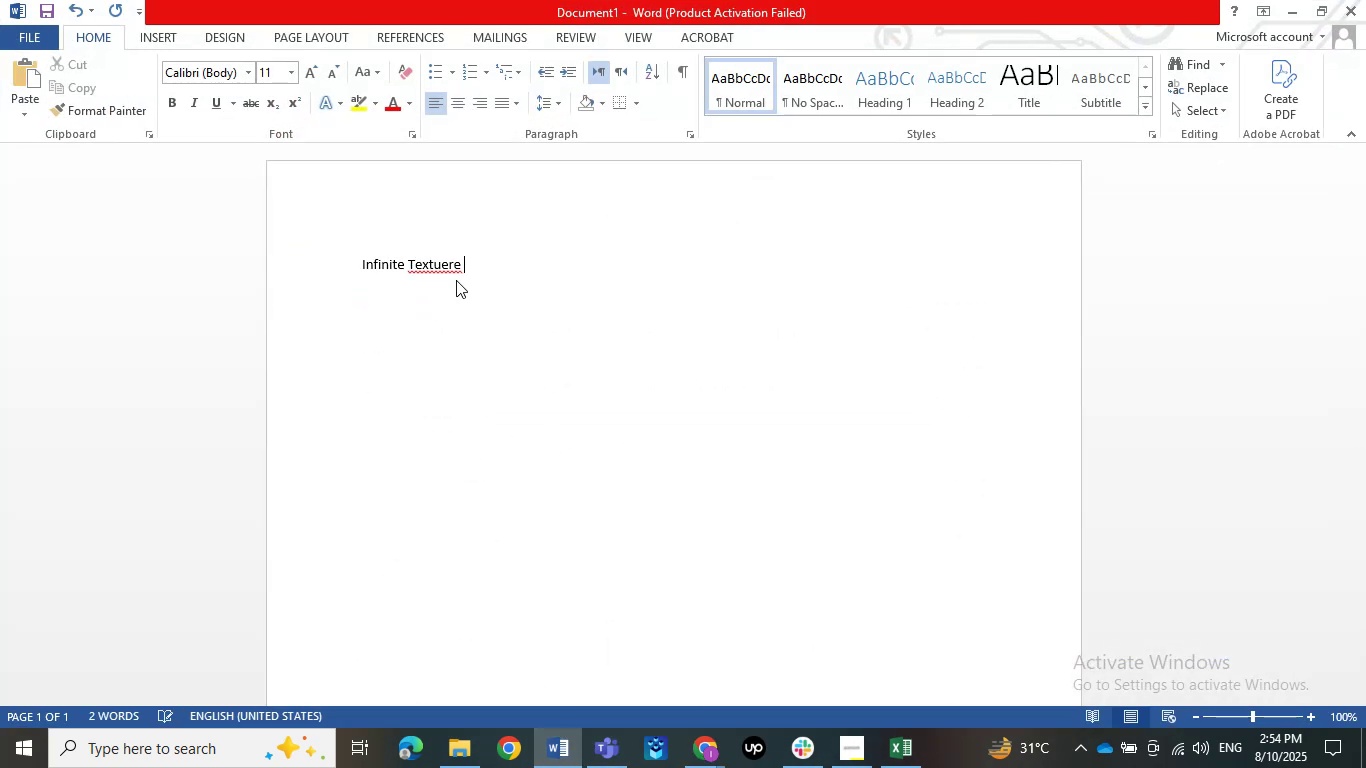 
key(ArrowLeft)
 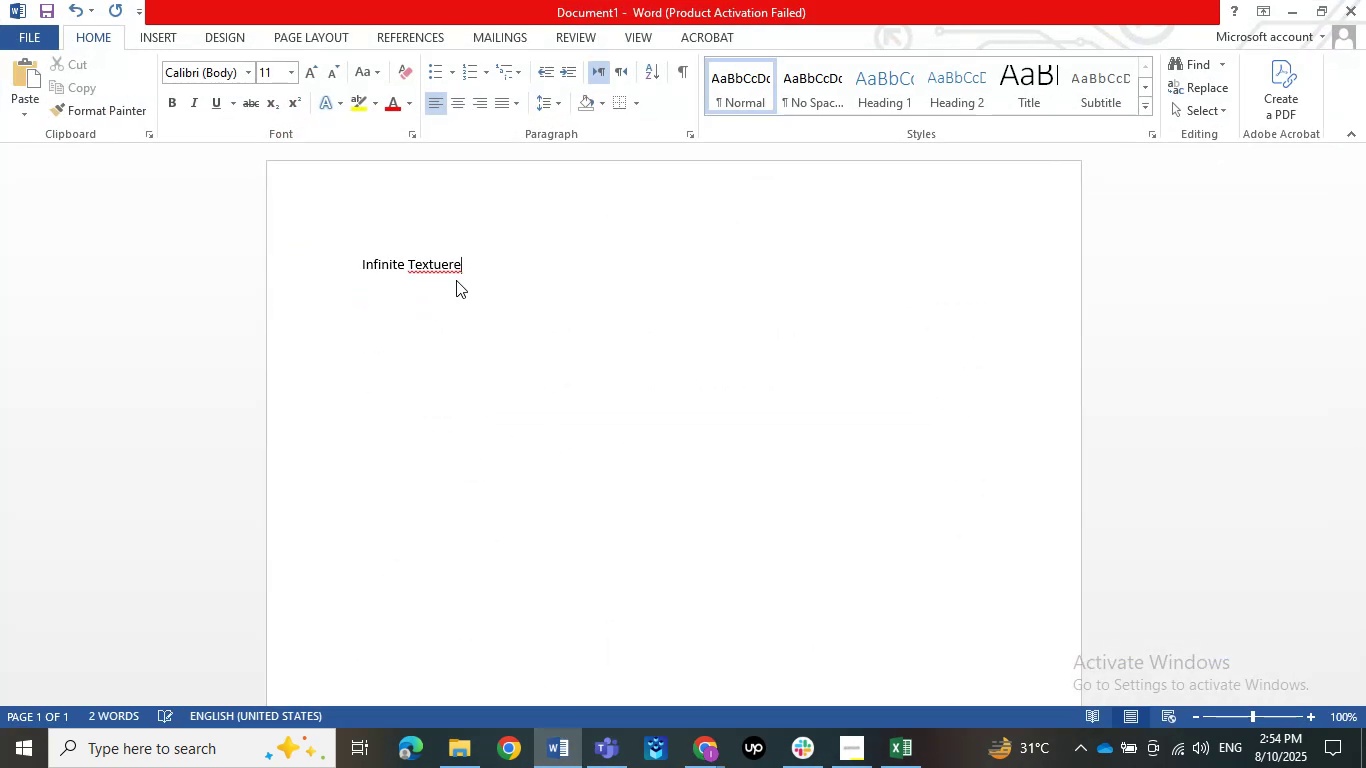 
key(ArrowLeft)
 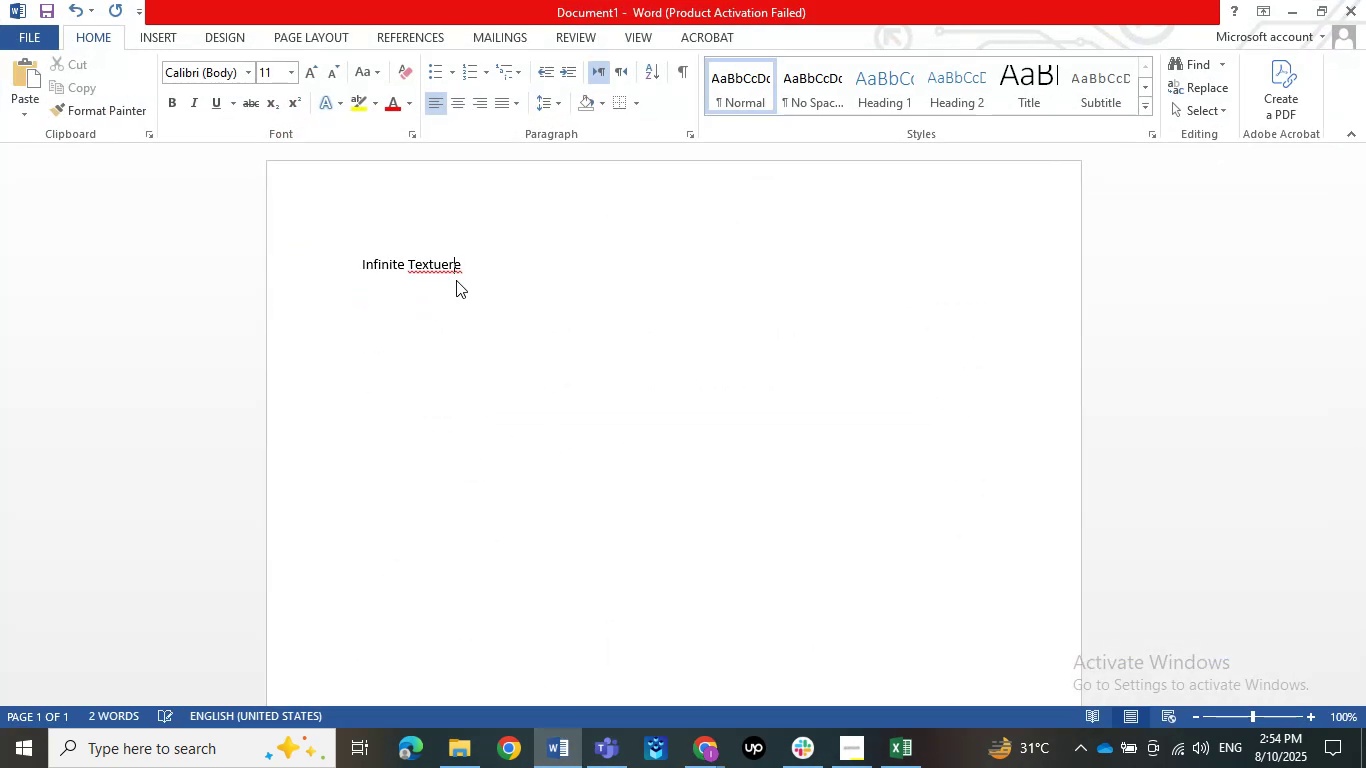 
key(ArrowLeft)
 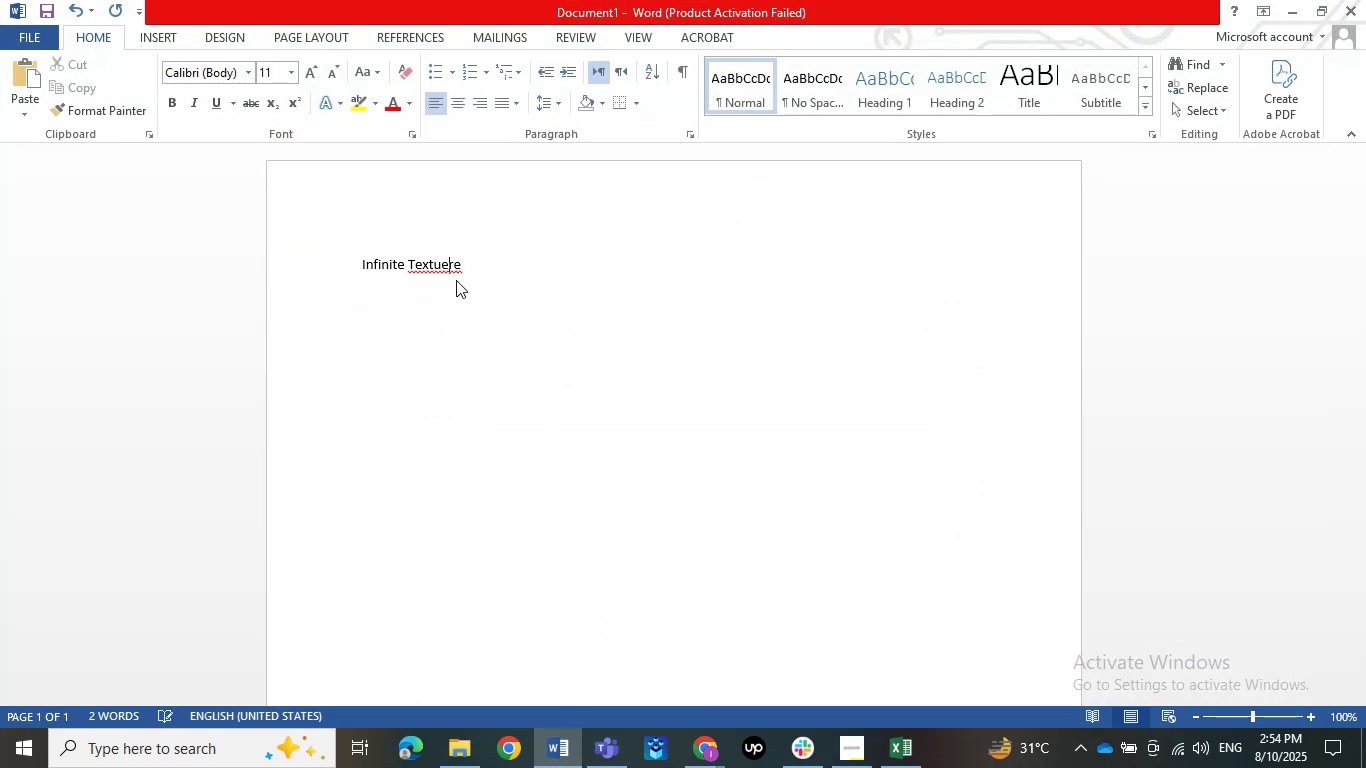 
key(Backspace)
 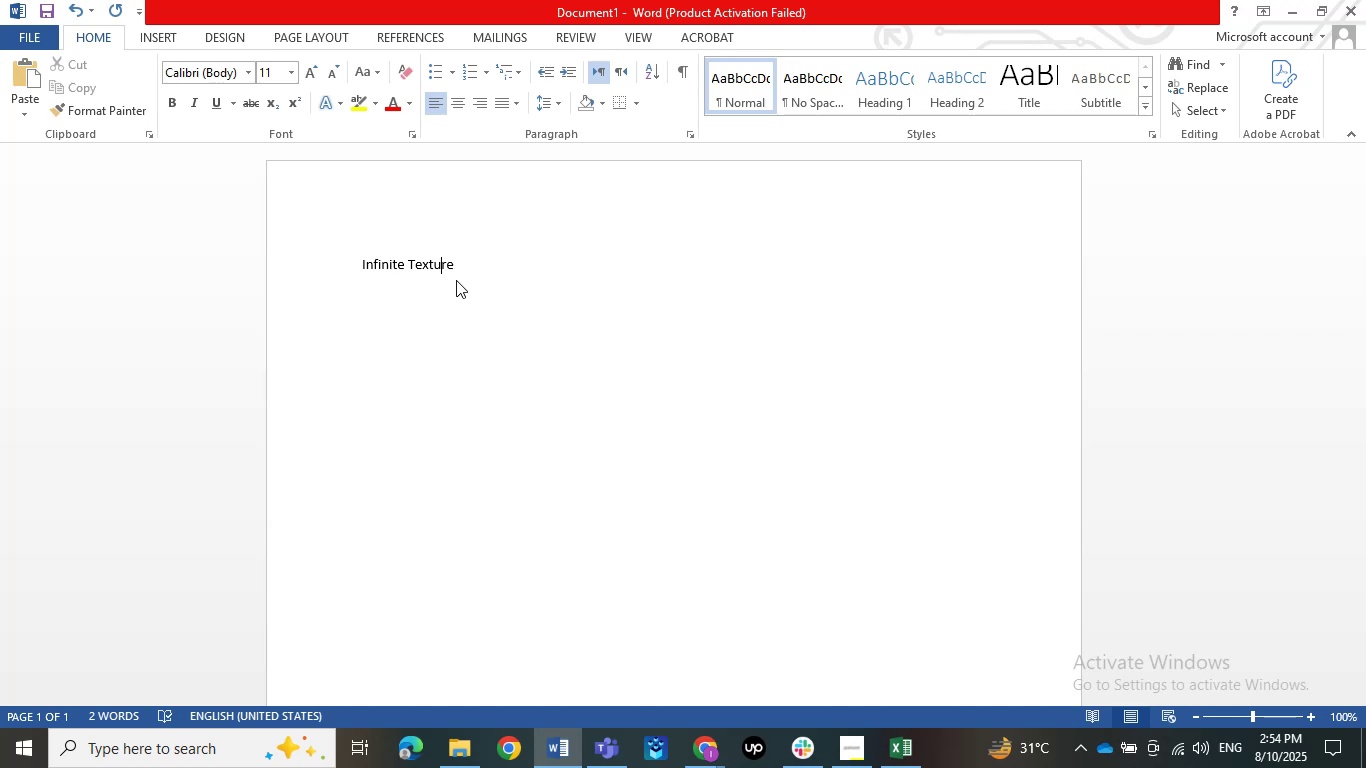 
key(ArrowRight)
 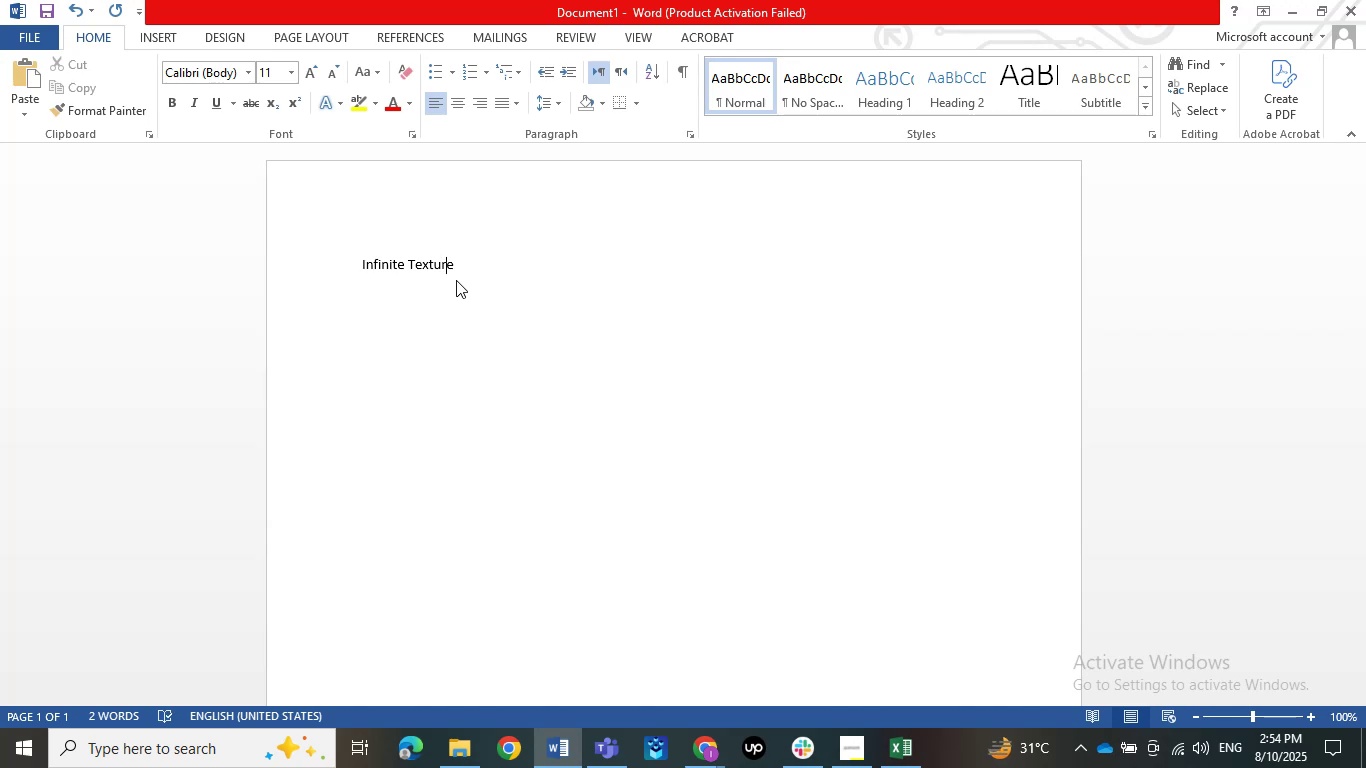 
key(ArrowRight)
 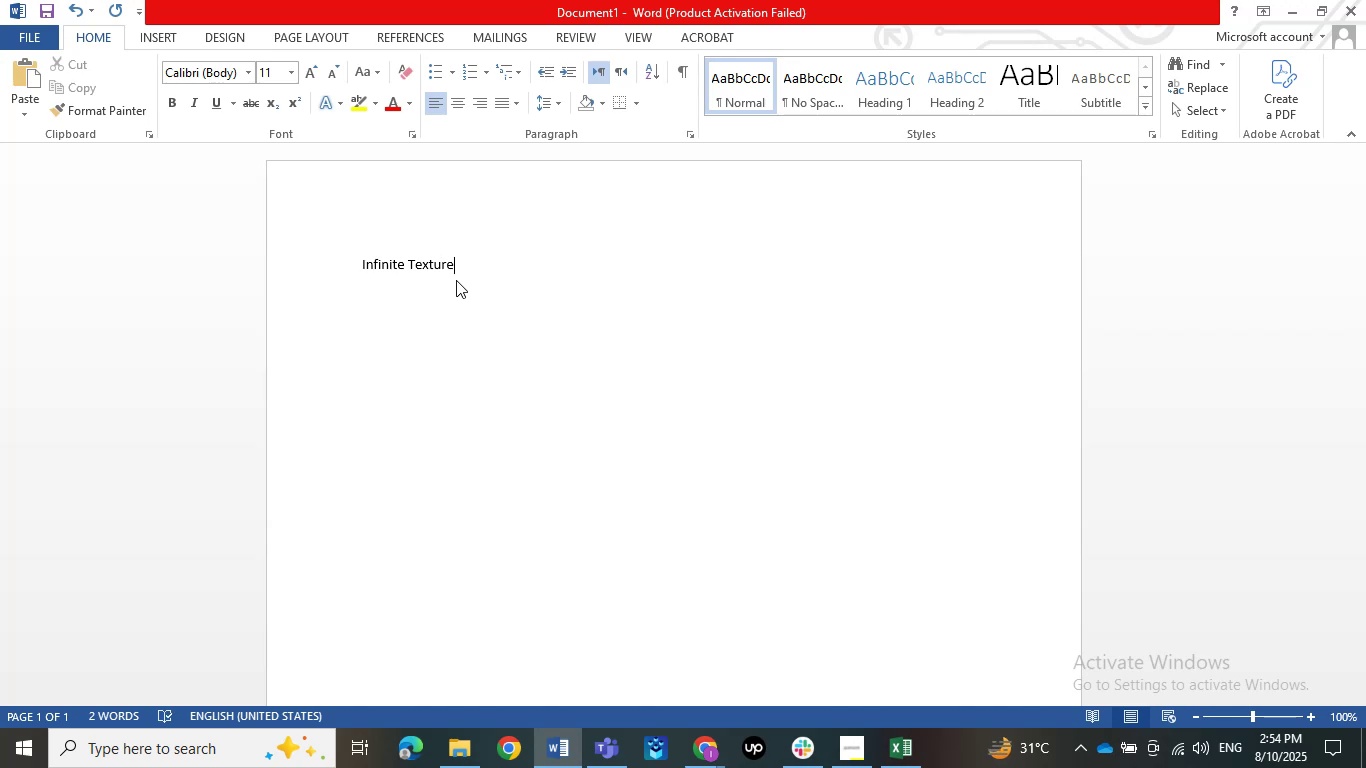 
type( LLC+)
key(Backspace)
key(NumpadEnter)
 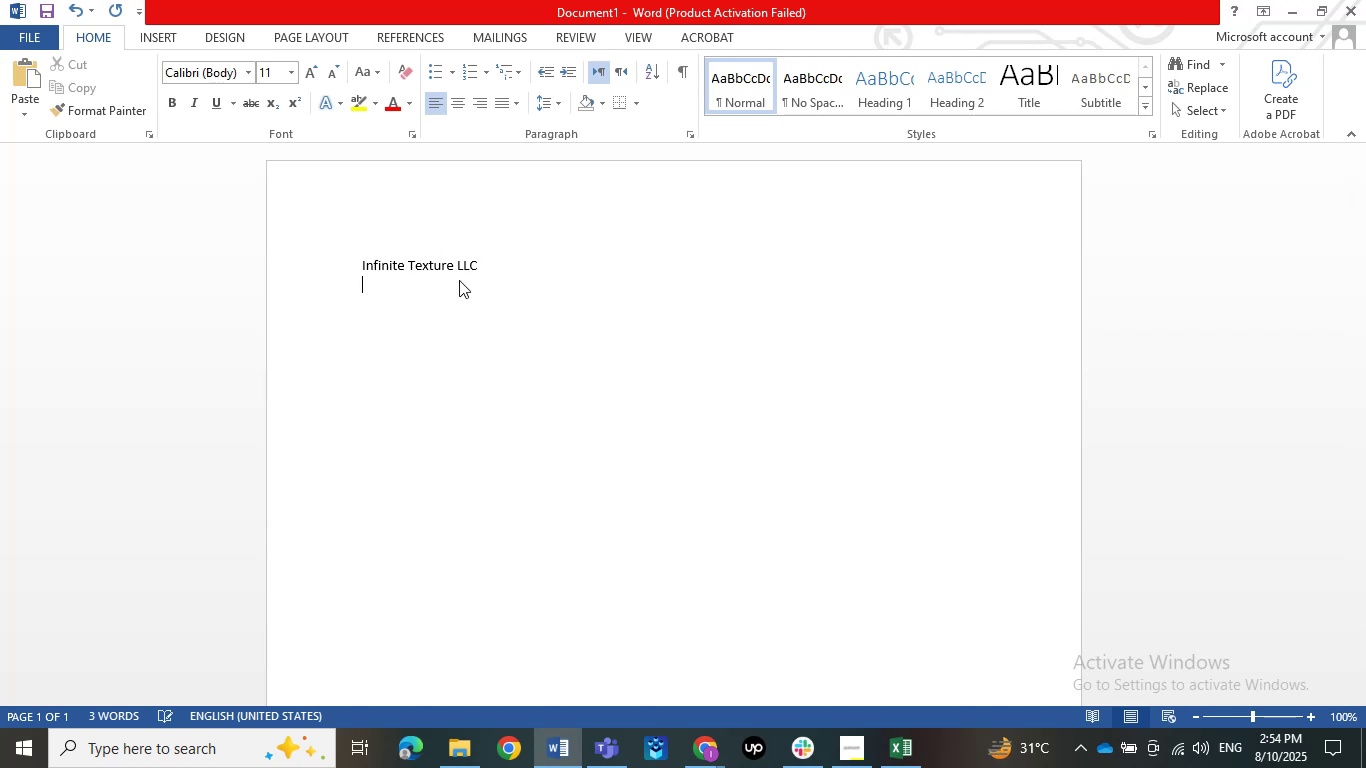 
type(Period:)
 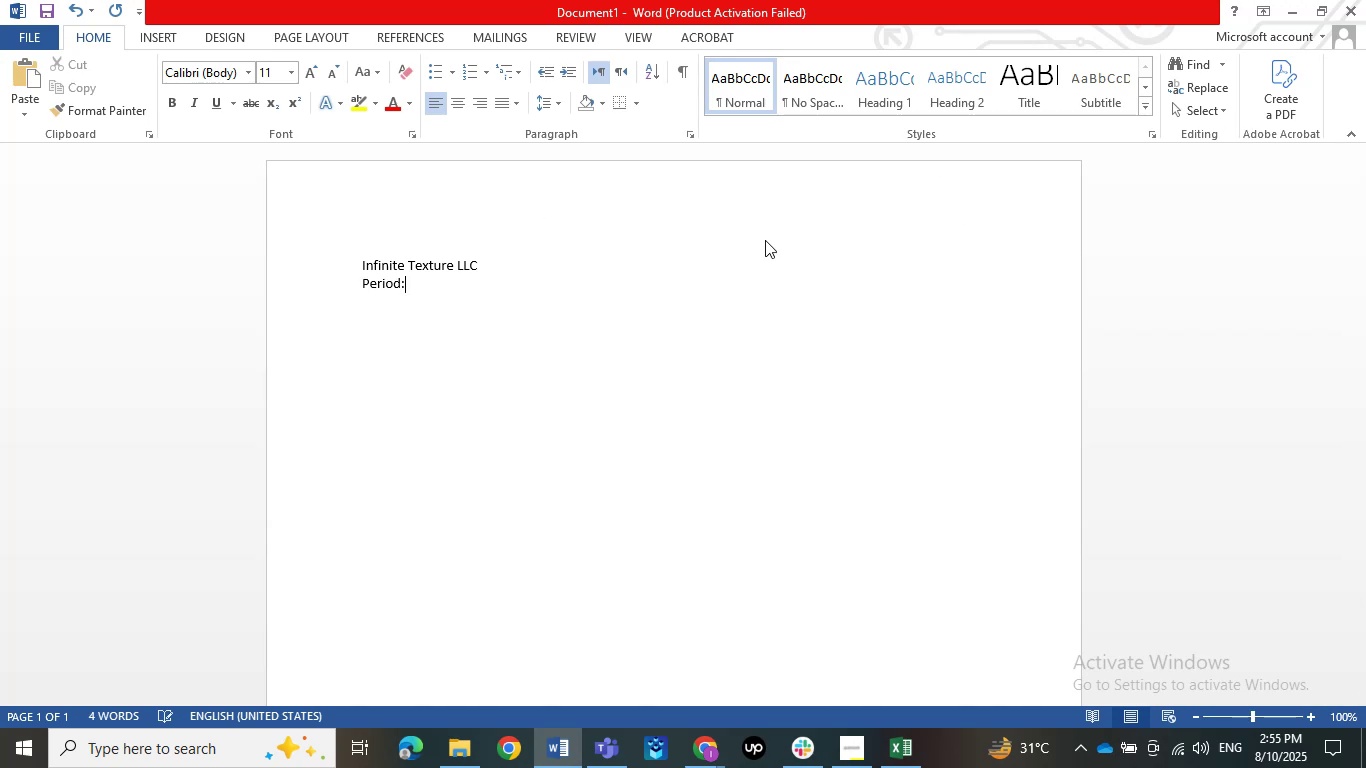 
left_click_drag(start_coordinate=[360, 265], to_coordinate=[470, 265])
 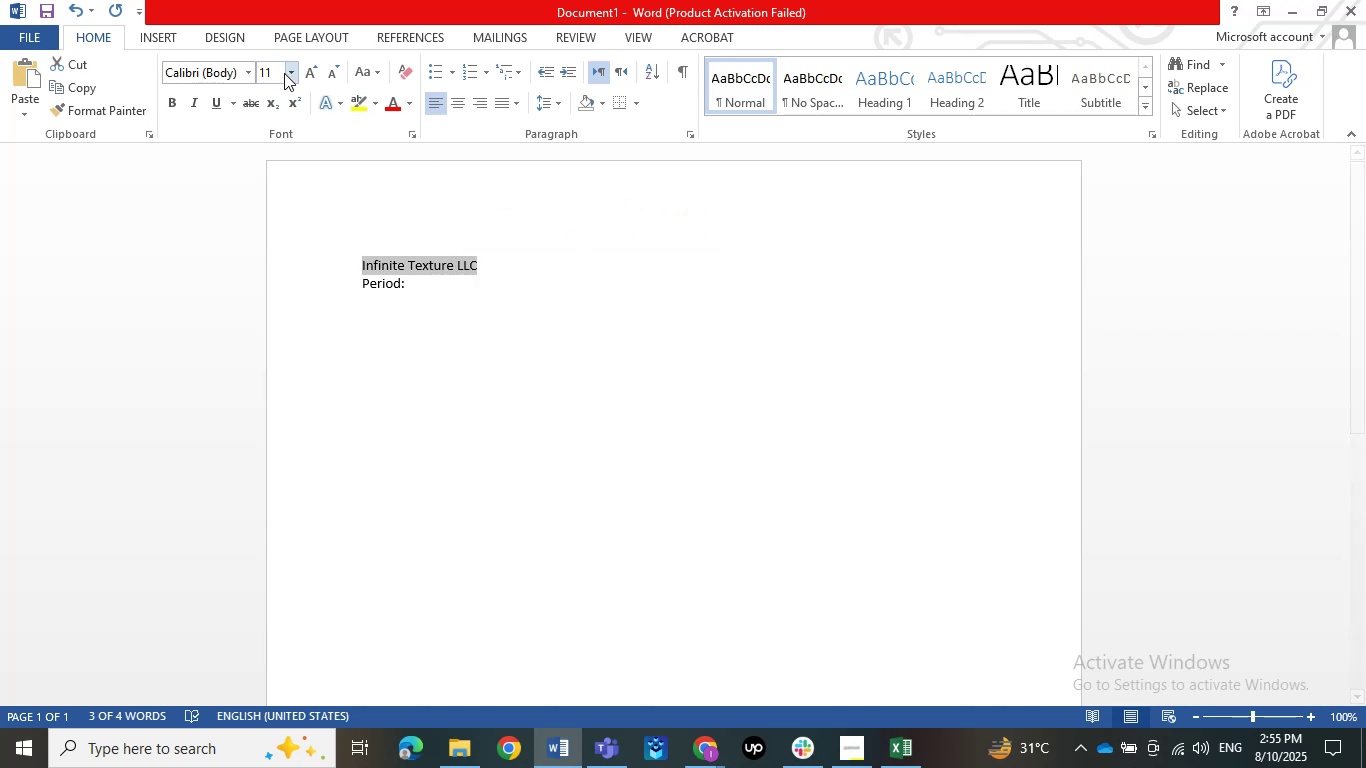 
left_click([274, 70])
 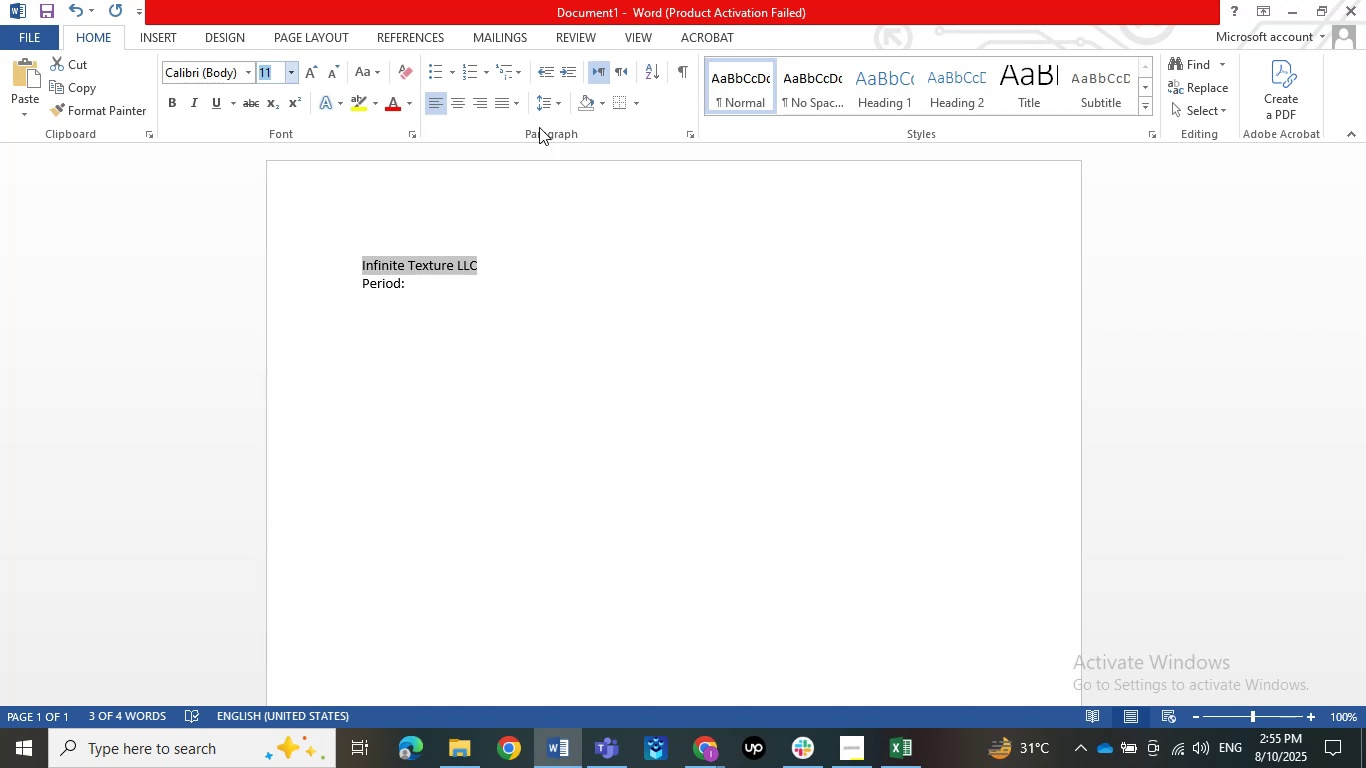 
key(Numpad2)
 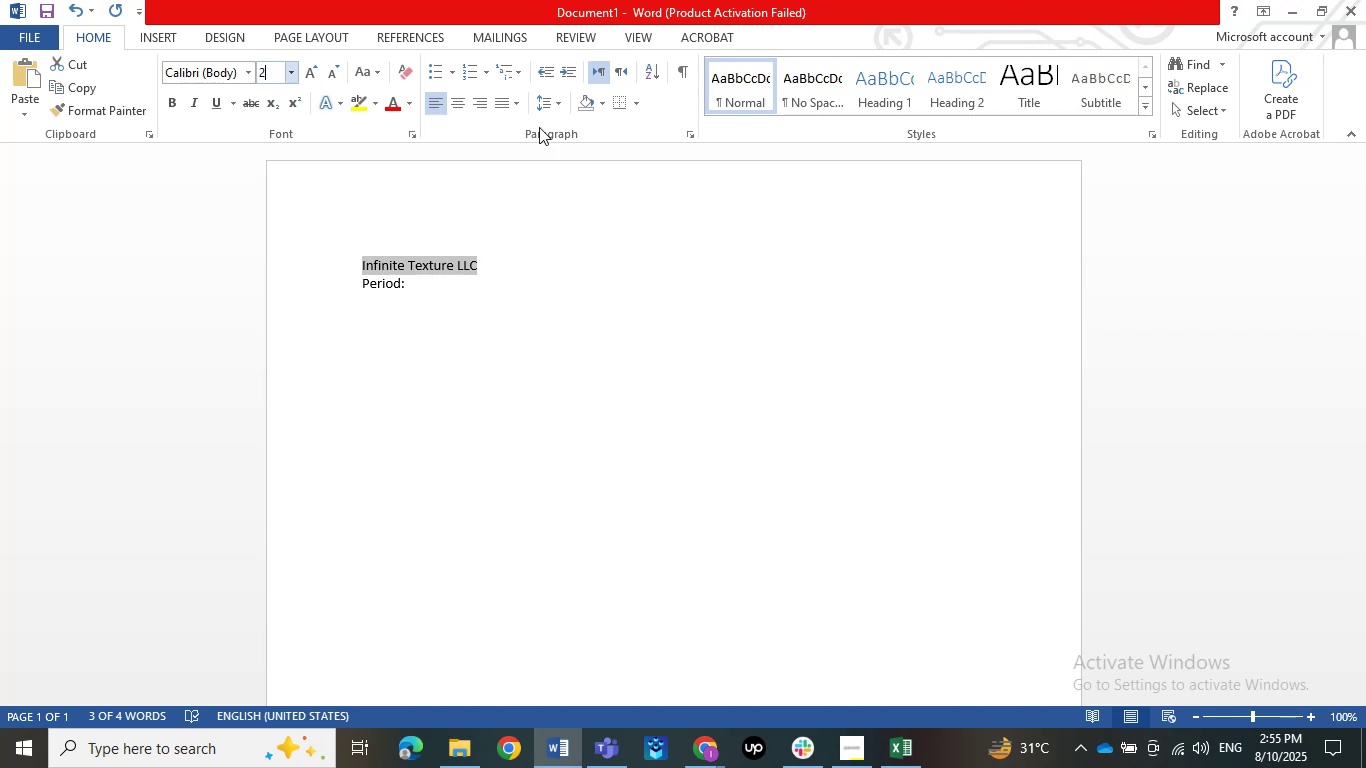 
key(Numpad0)
 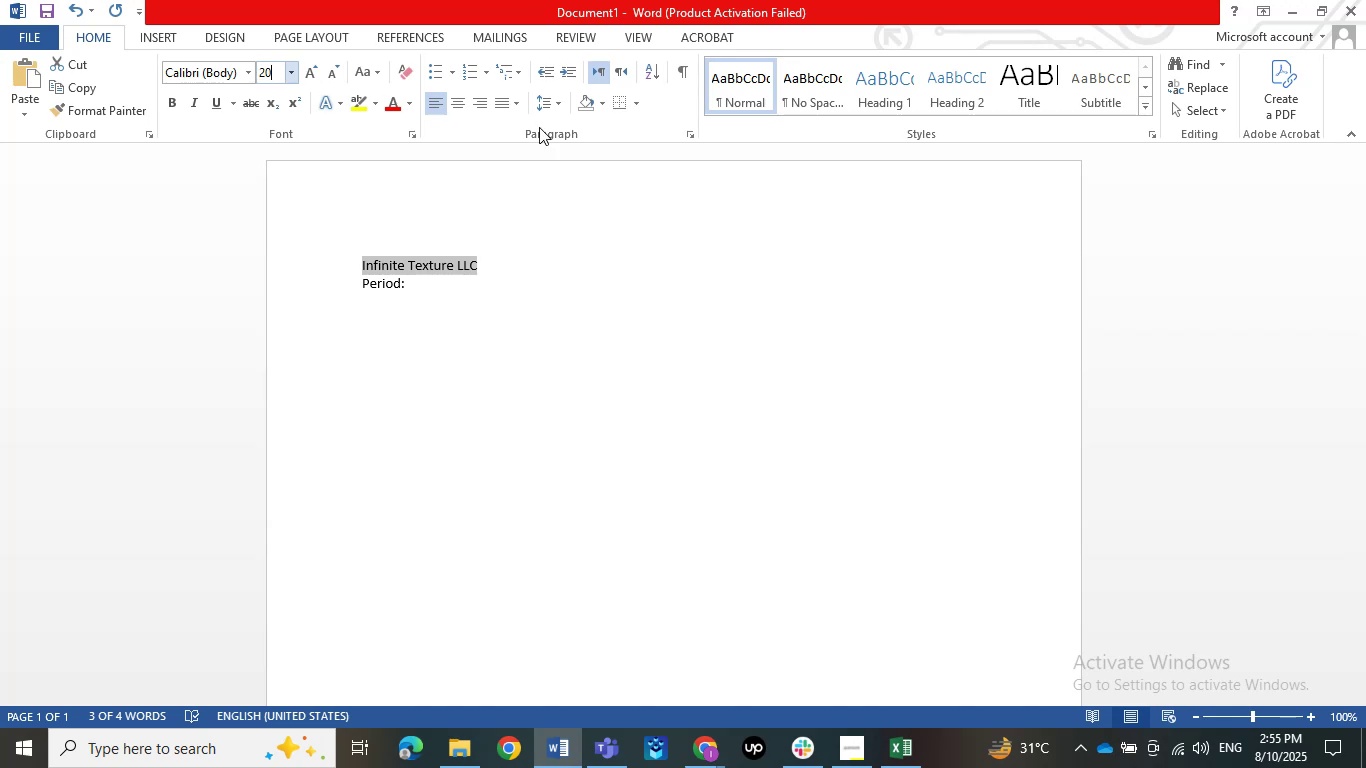 
key(NumpadEnter)
 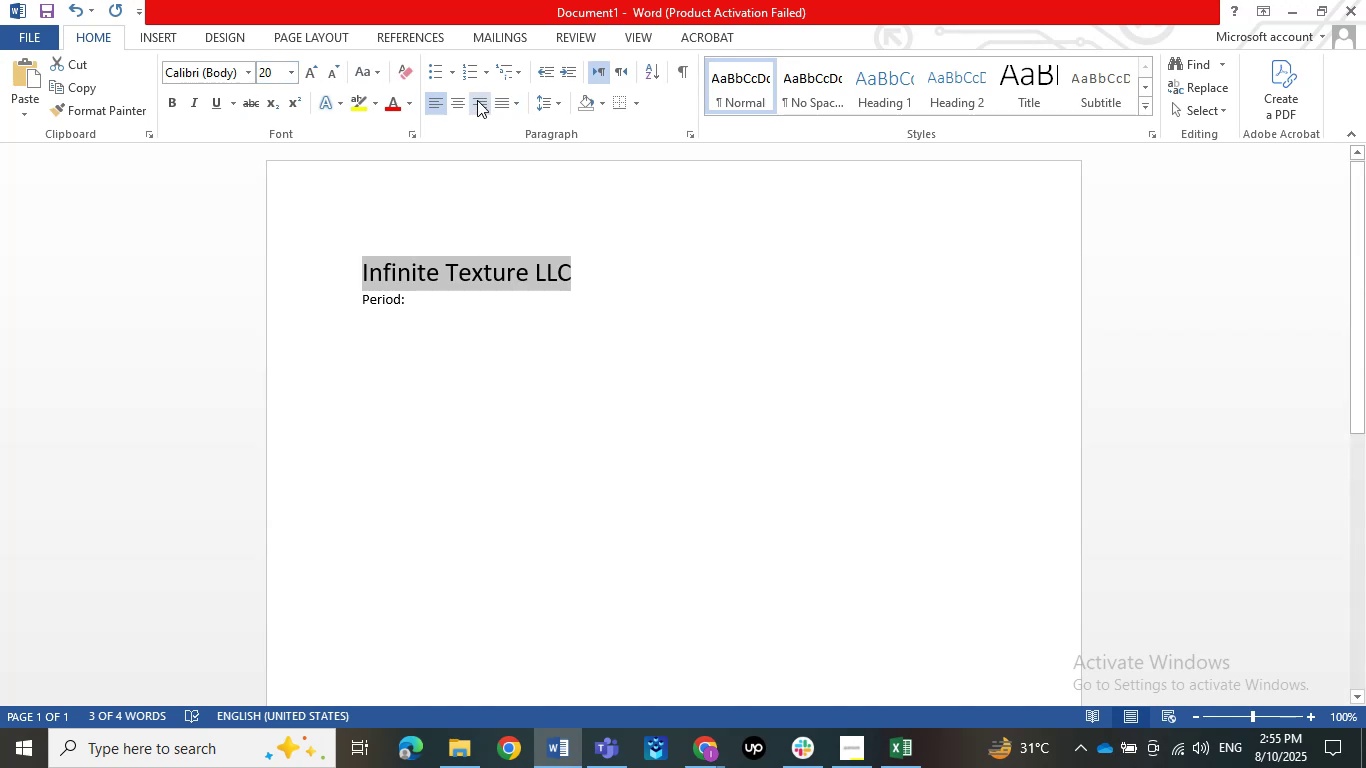 
left_click([464, 97])
 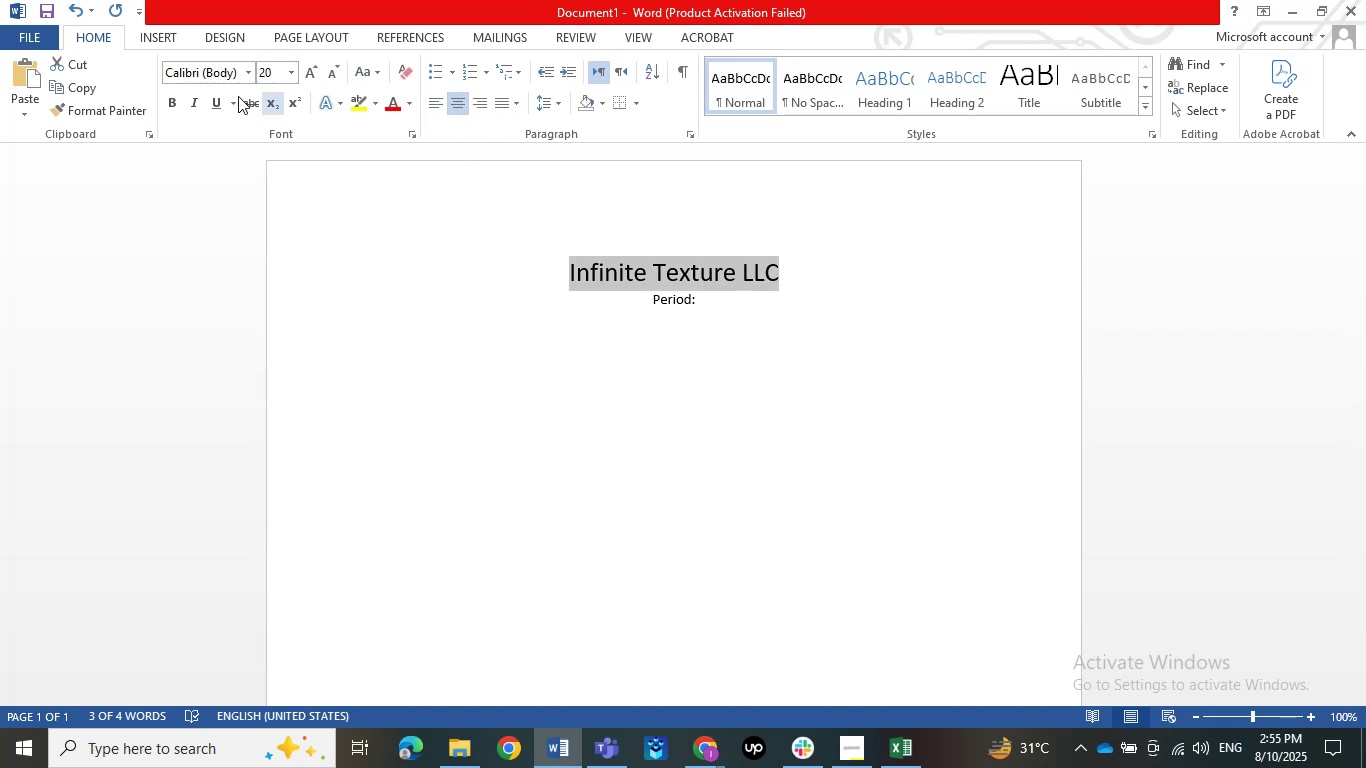 
left_click([217, 99])
 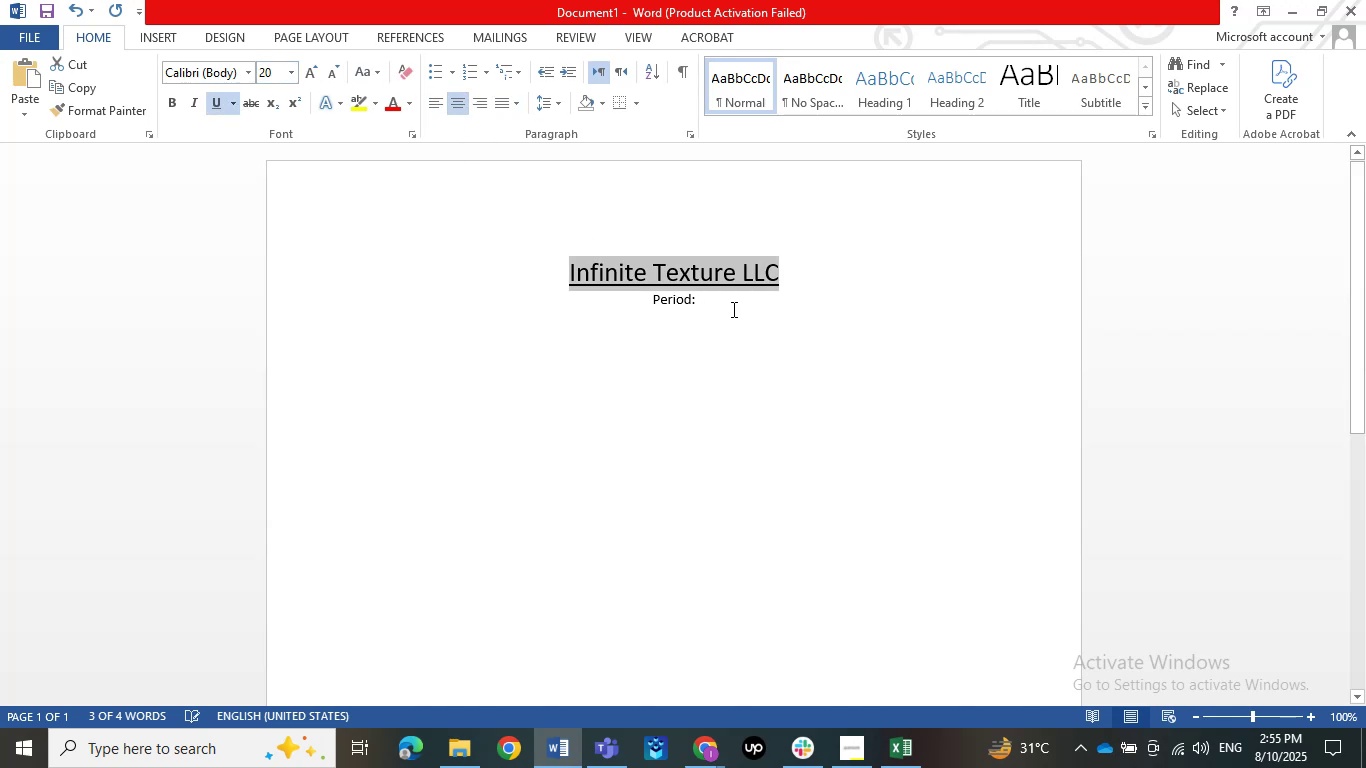 
left_click_drag(start_coordinate=[721, 304], to_coordinate=[645, 300])
 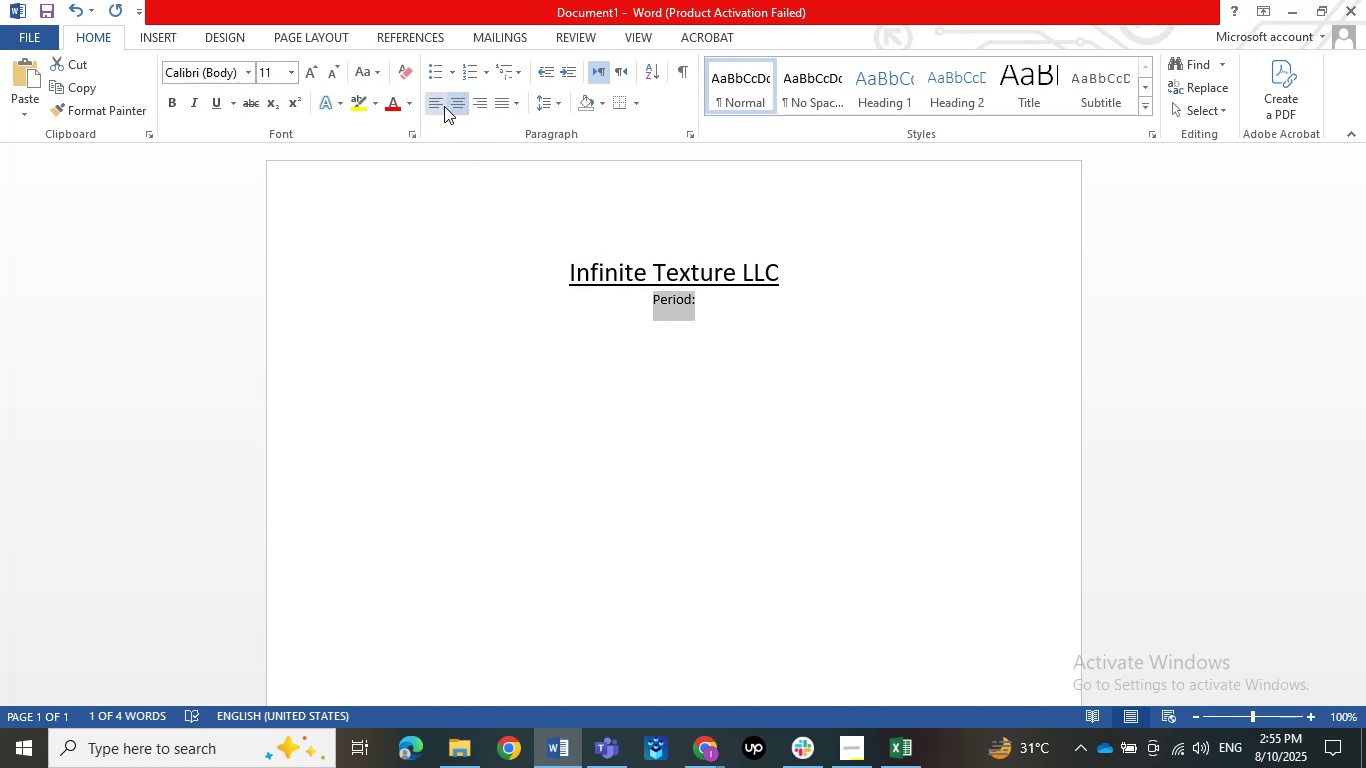 
left_click([435, 106])
 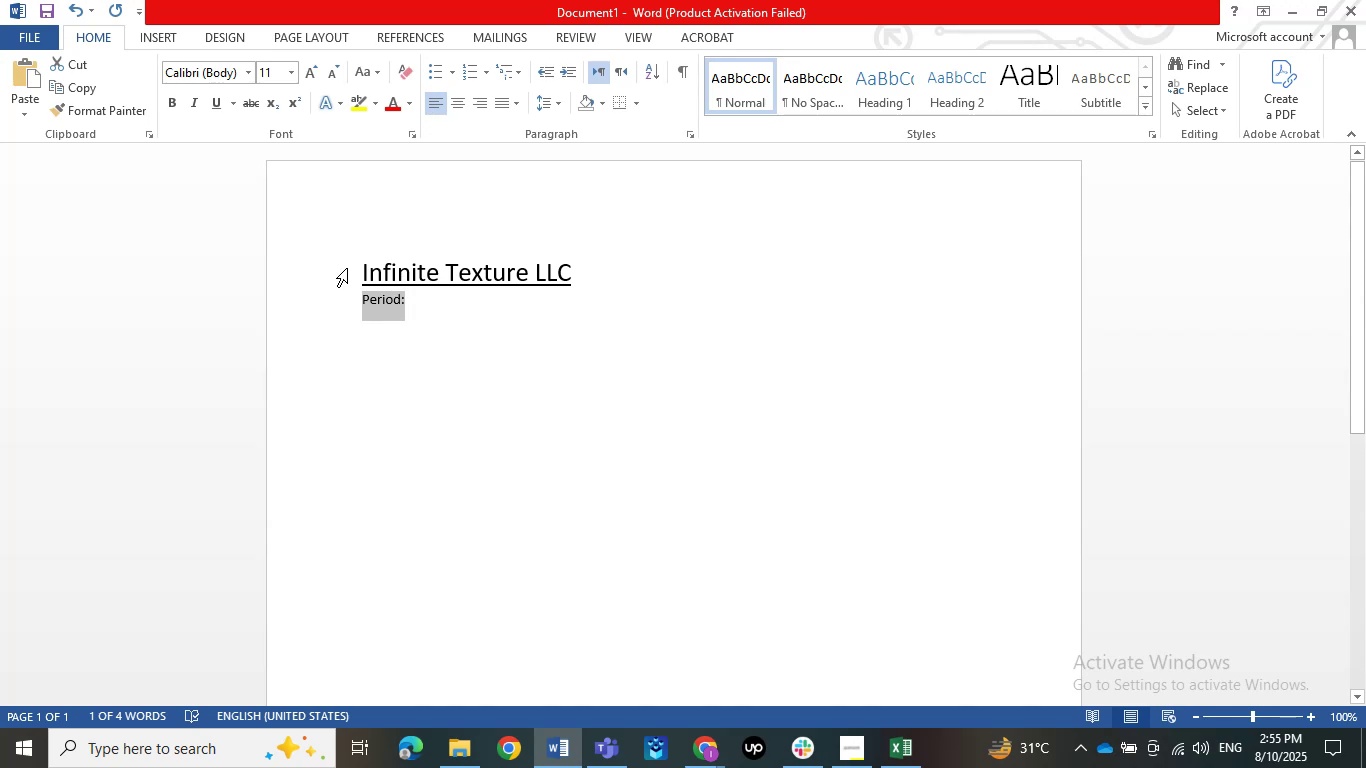 
left_click([413, 301])
 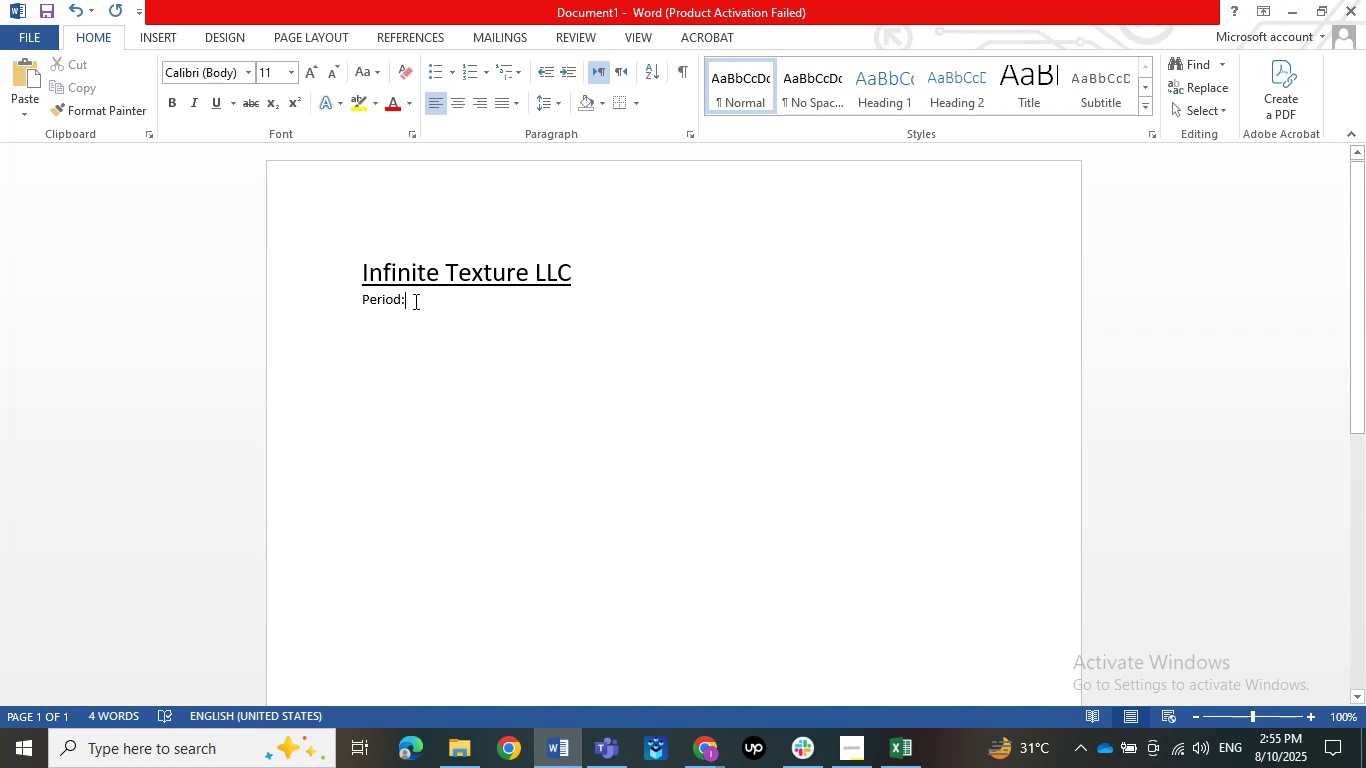 
left_click_drag(start_coordinate=[414, 301], to_coordinate=[332, 301])
 